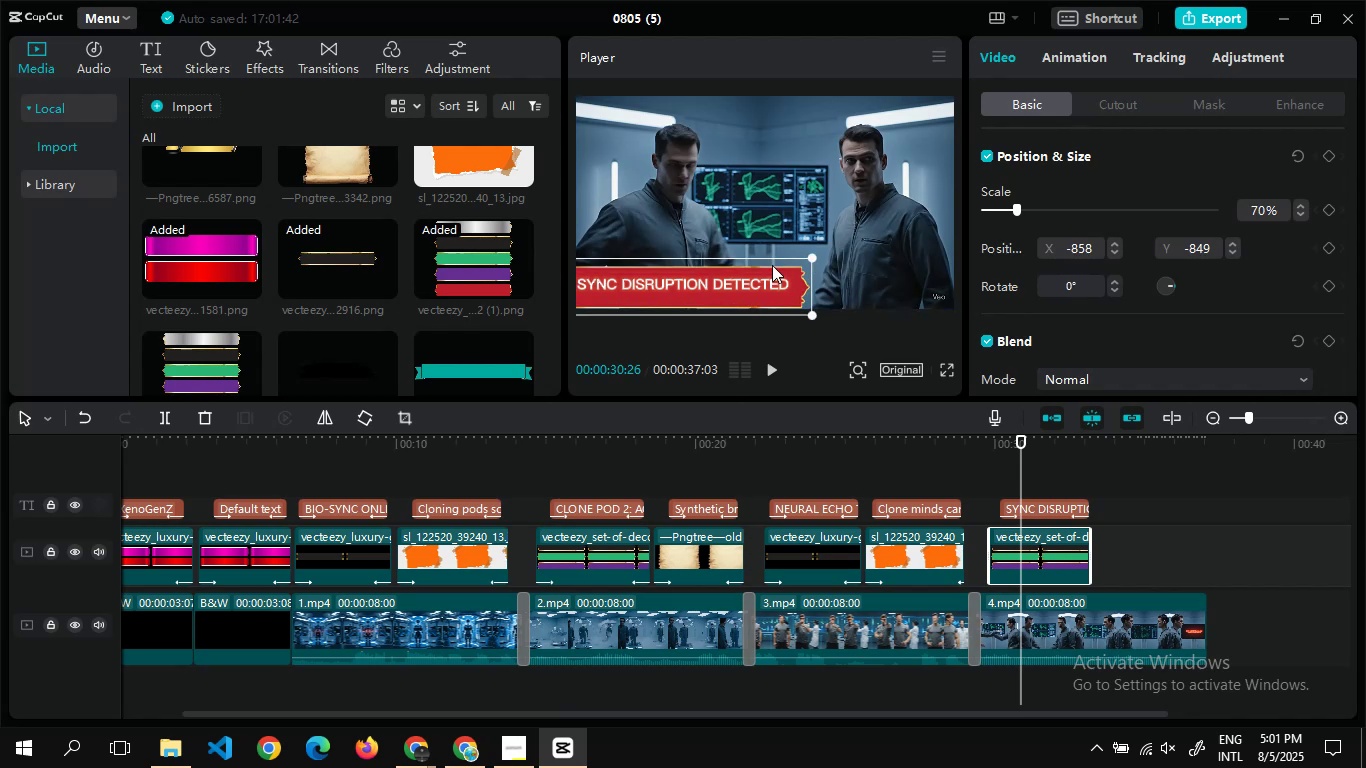 
left_click_drag(start_coordinate=[772, 265], to_coordinate=[795, 263])
 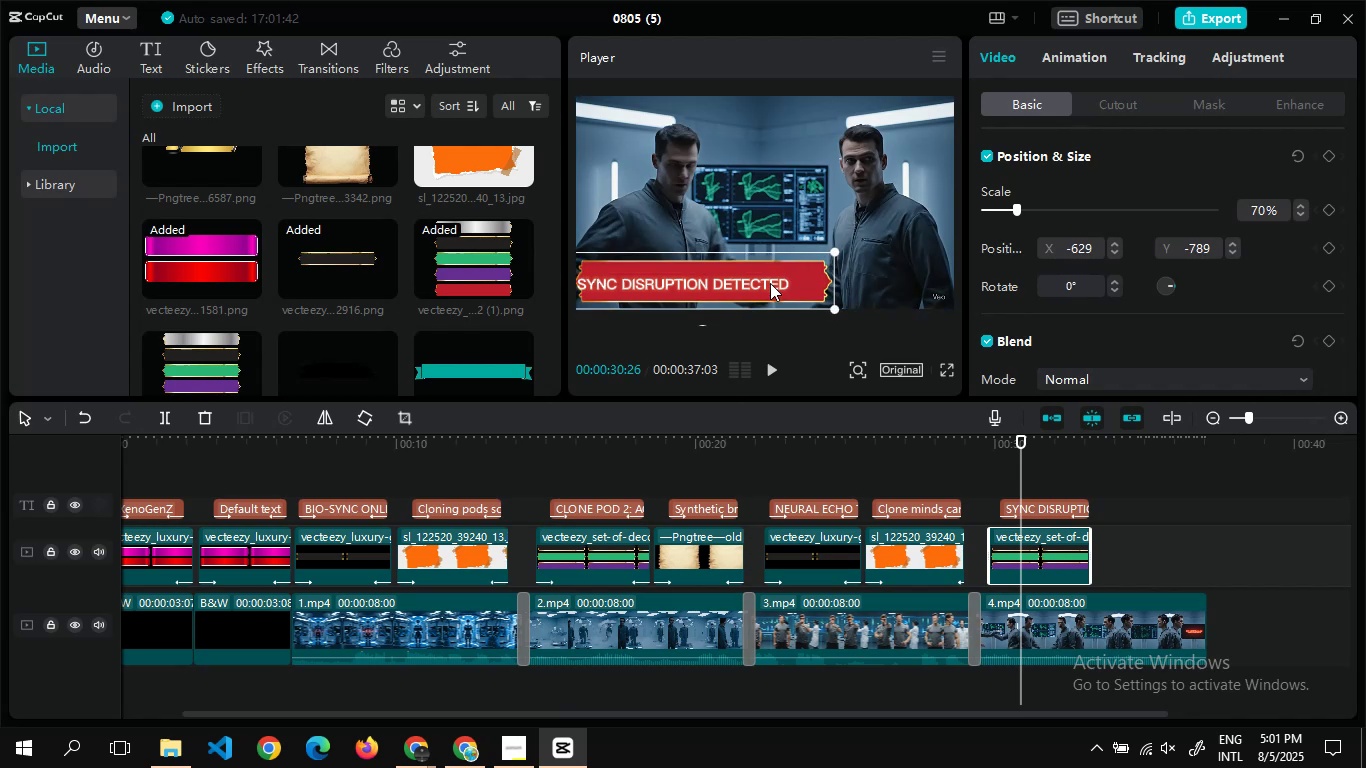 
left_click([769, 287])
 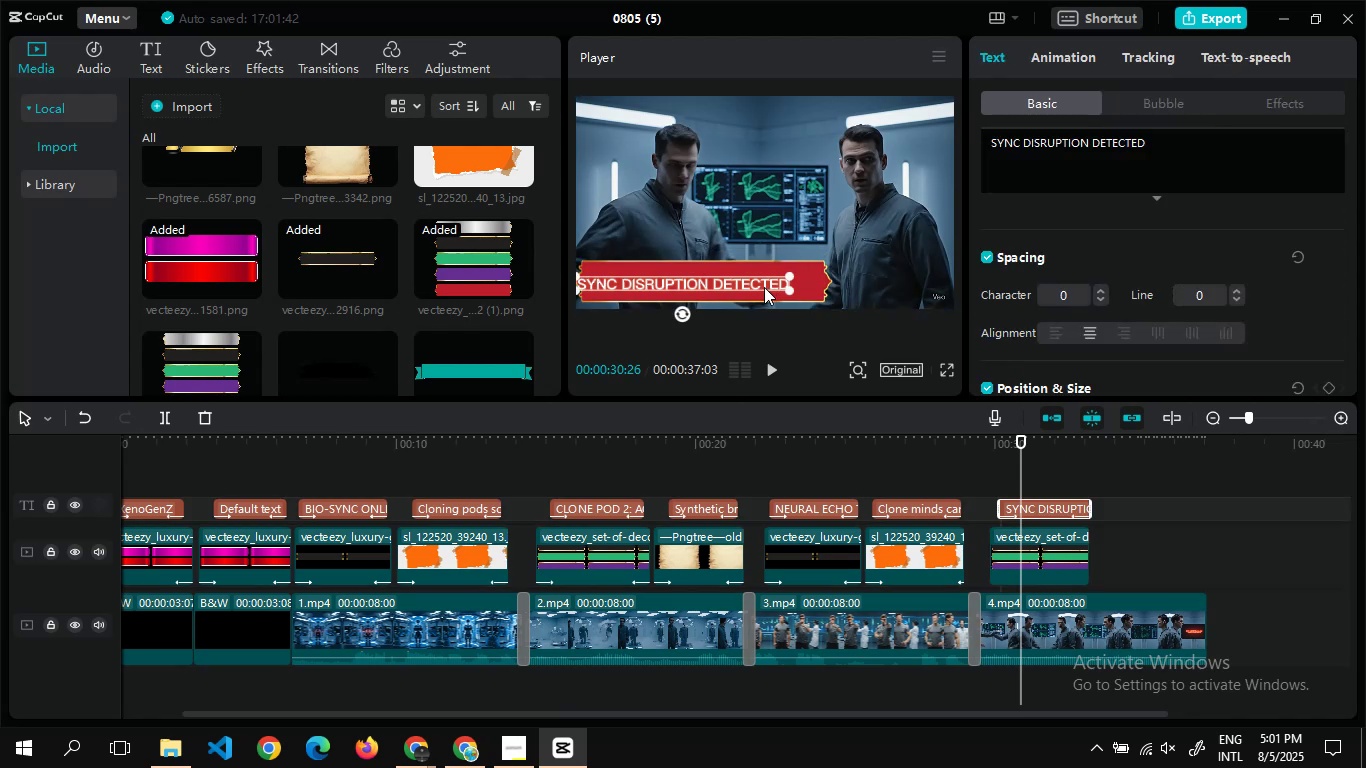 
left_click_drag(start_coordinate=[757, 285], to_coordinate=[777, 283])
 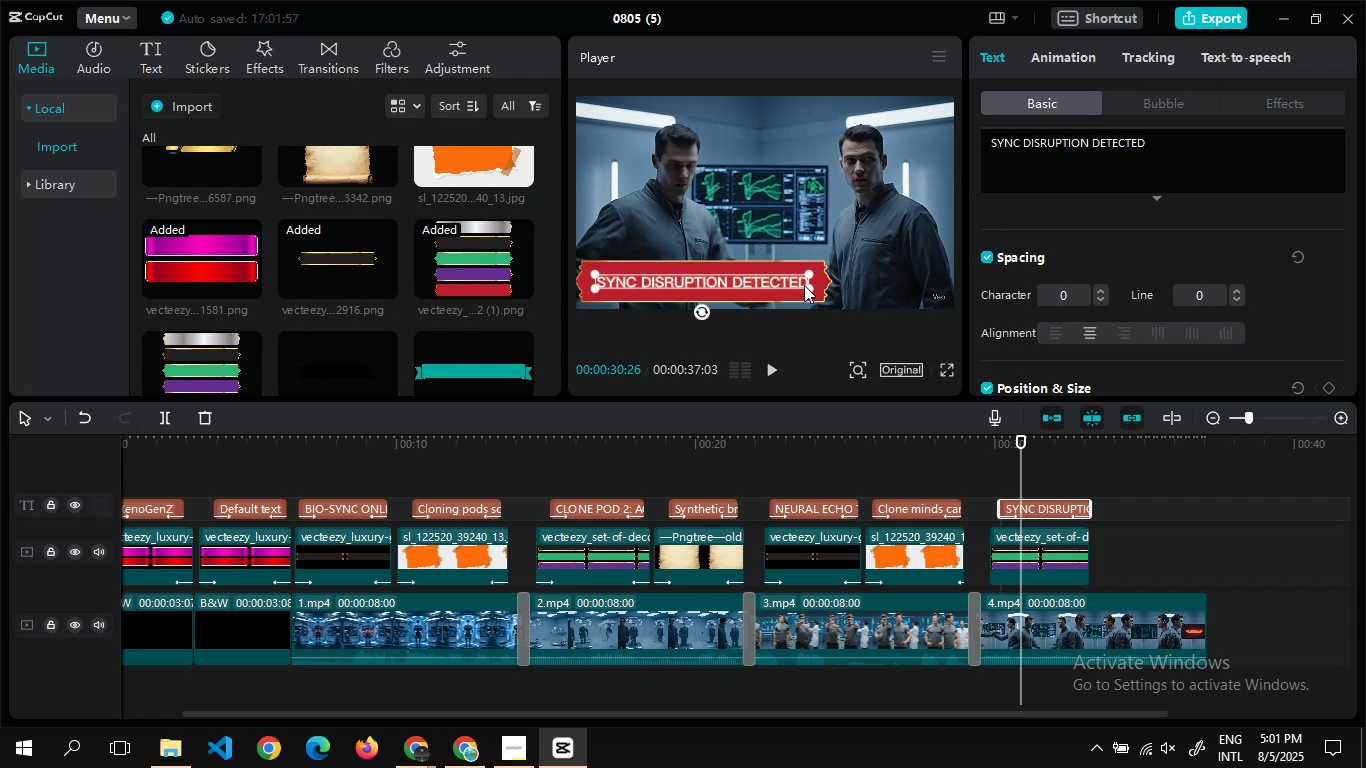 
left_click_drag(start_coordinate=[806, 286], to_coordinate=[812, 289])
 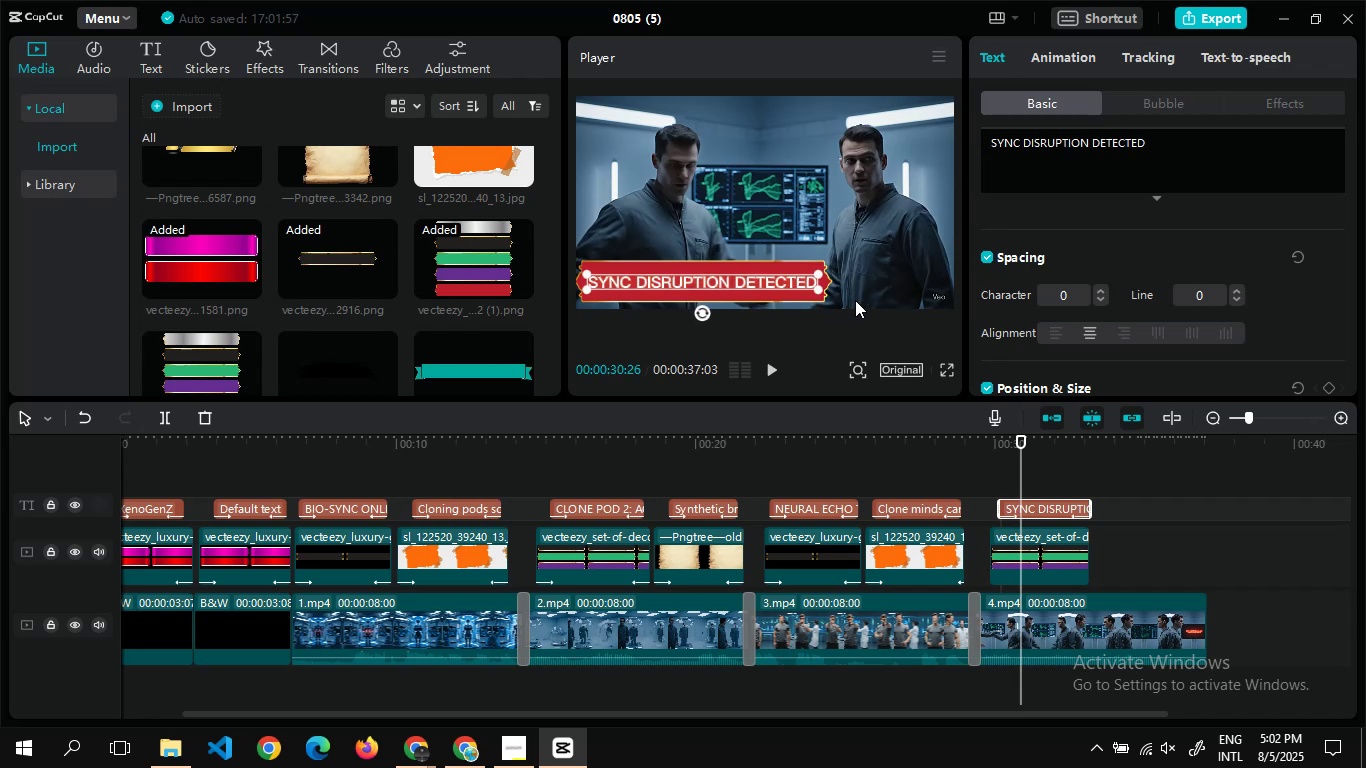 
left_click([855, 300])
 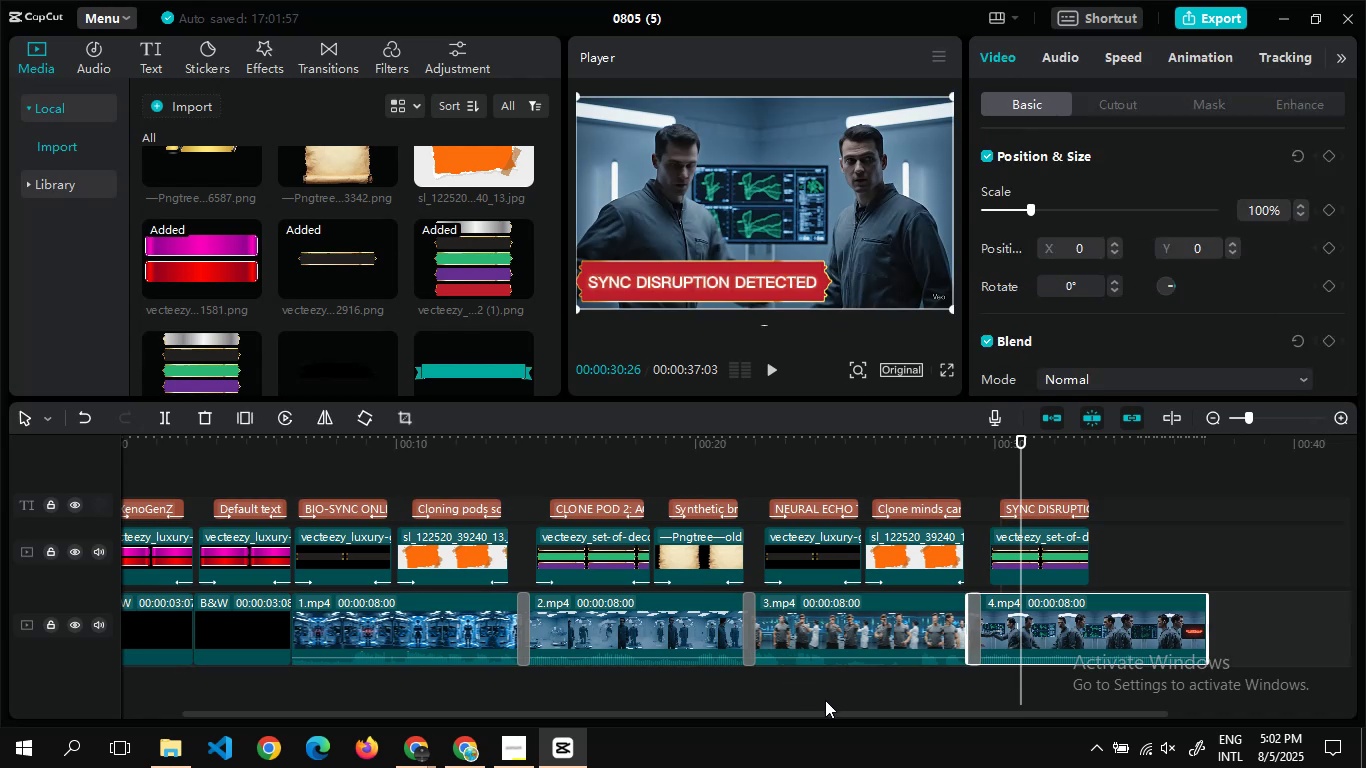 
left_click_drag(start_coordinate=[821, 712], to_coordinate=[1042, 677])
 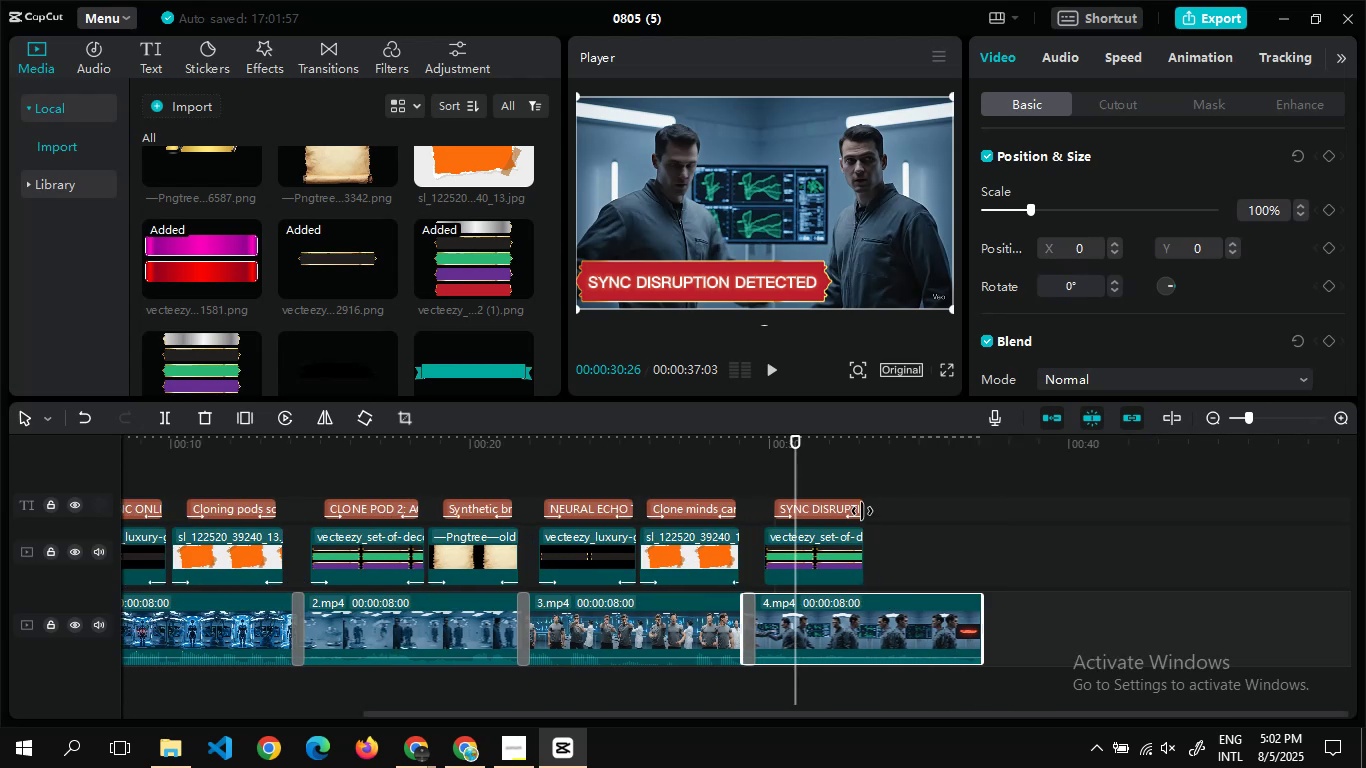 
left_click_drag(start_coordinate=[864, 511], to_coordinate=[857, 512])
 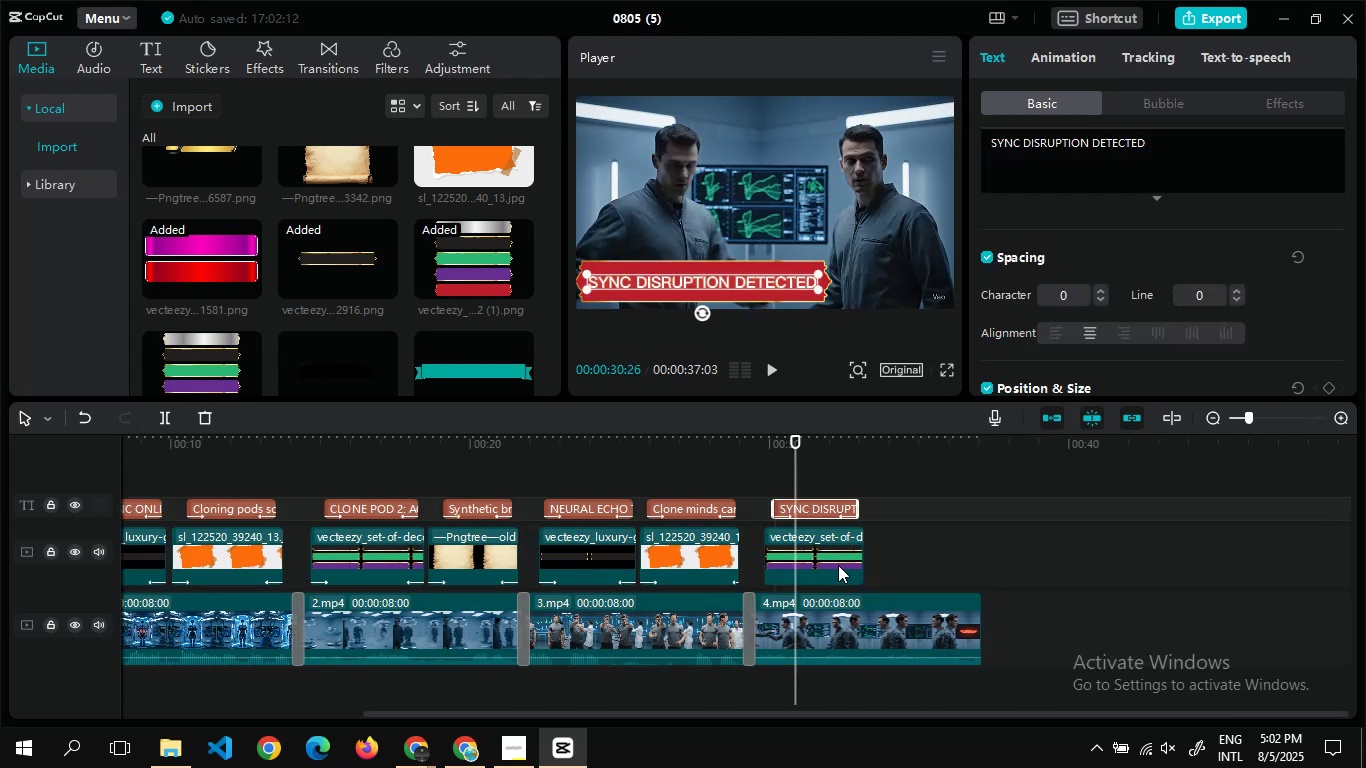 
left_click([838, 565])
 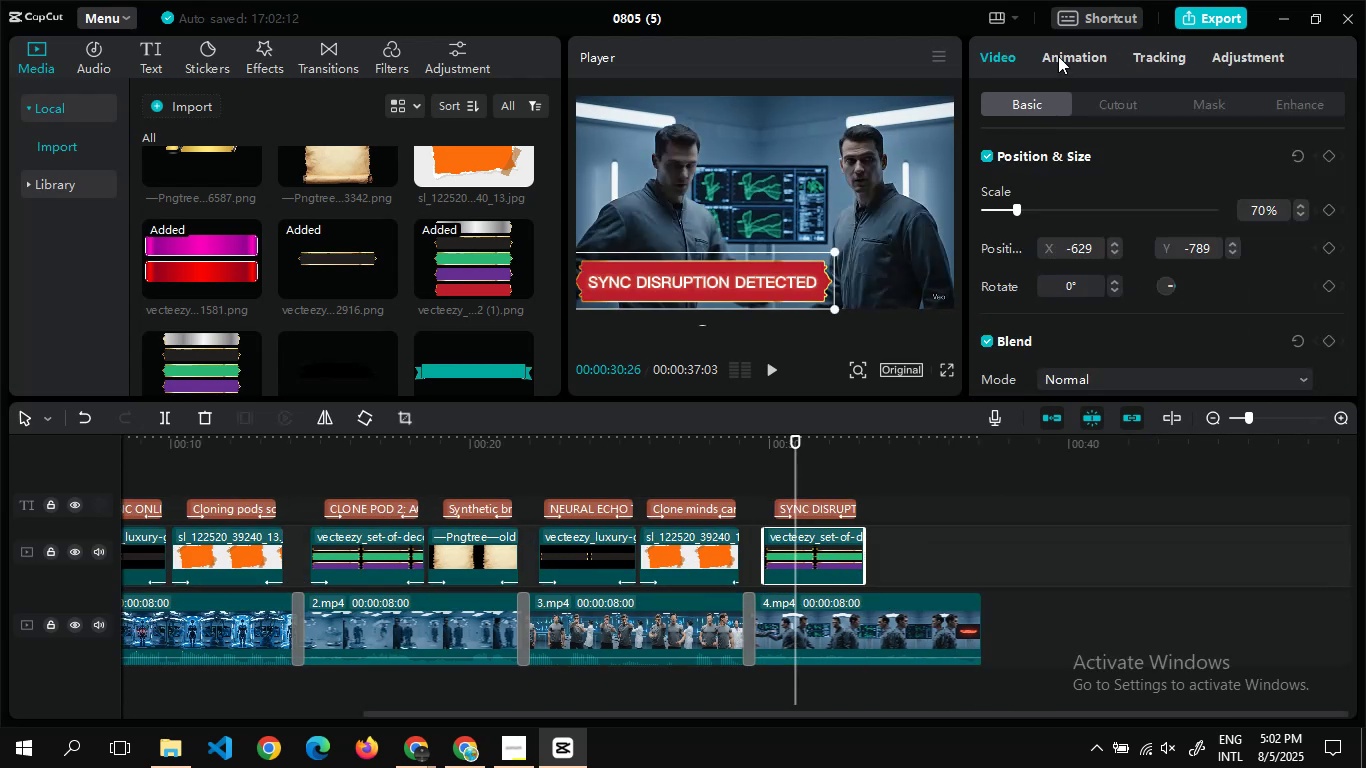 
left_click([1058, 56])
 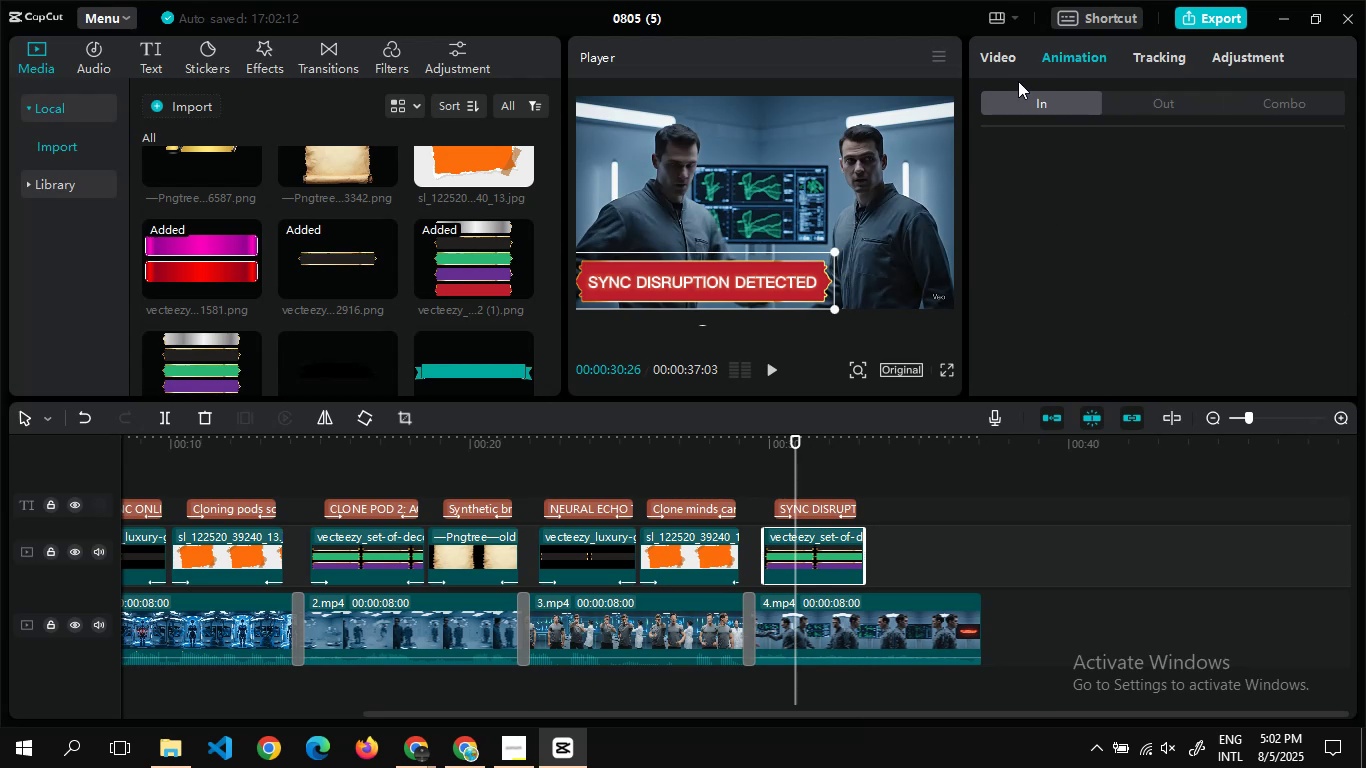 
wait(6.25)
 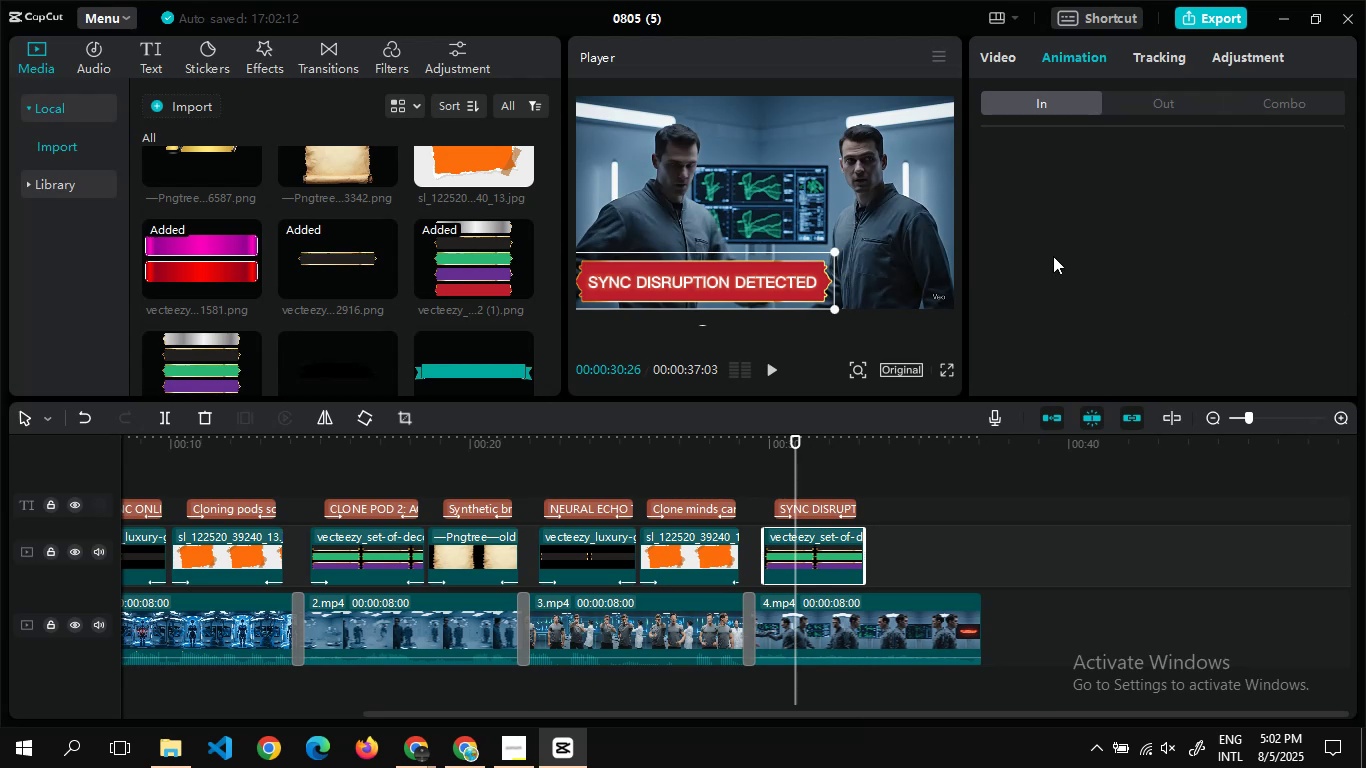 
left_click([1161, 102])
 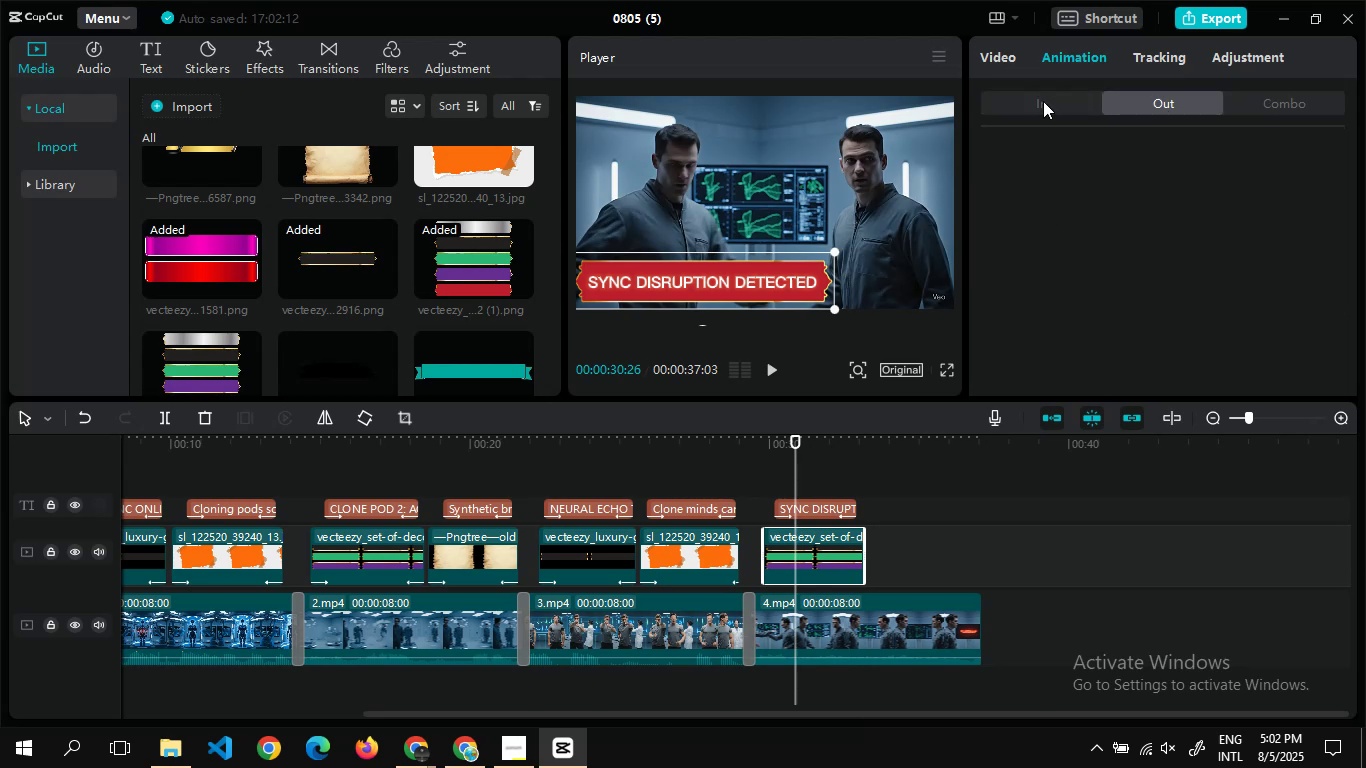 
left_click([1043, 101])
 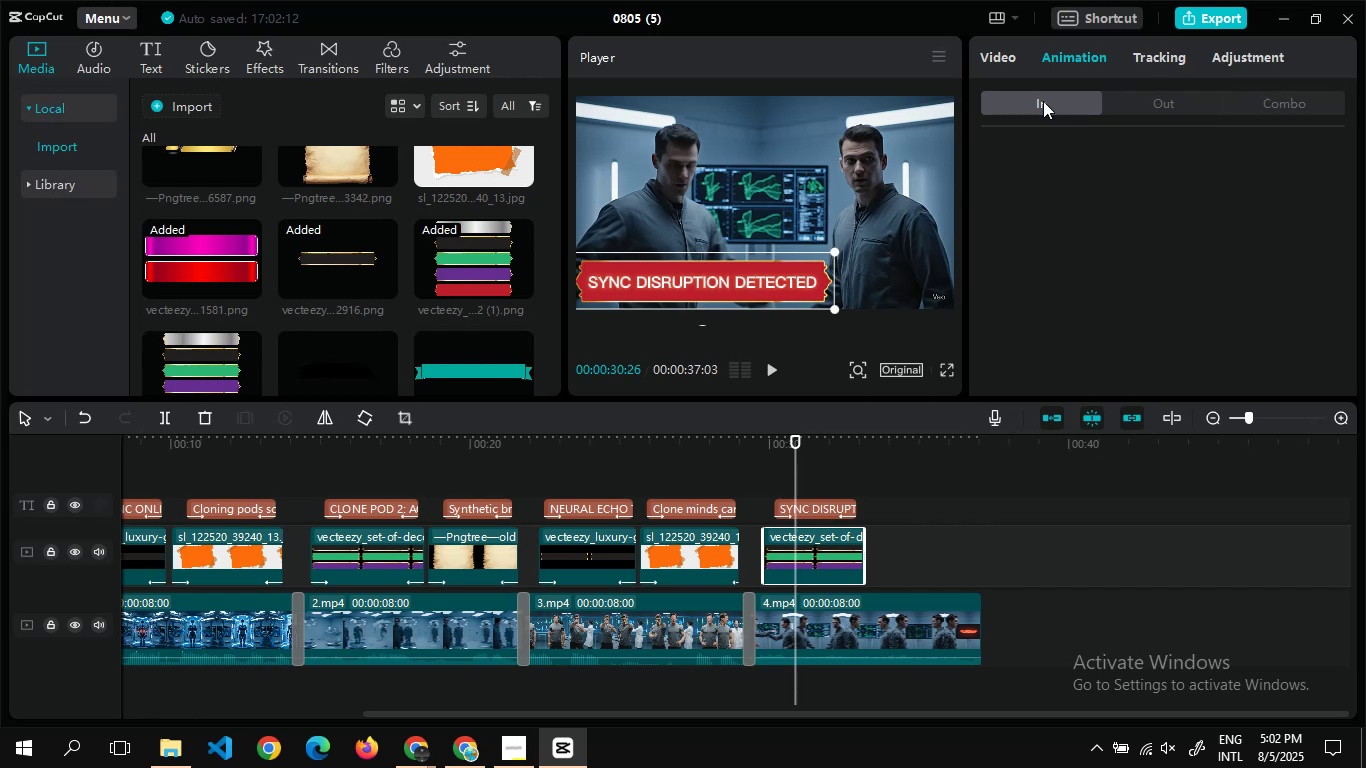 
wait(8.73)
 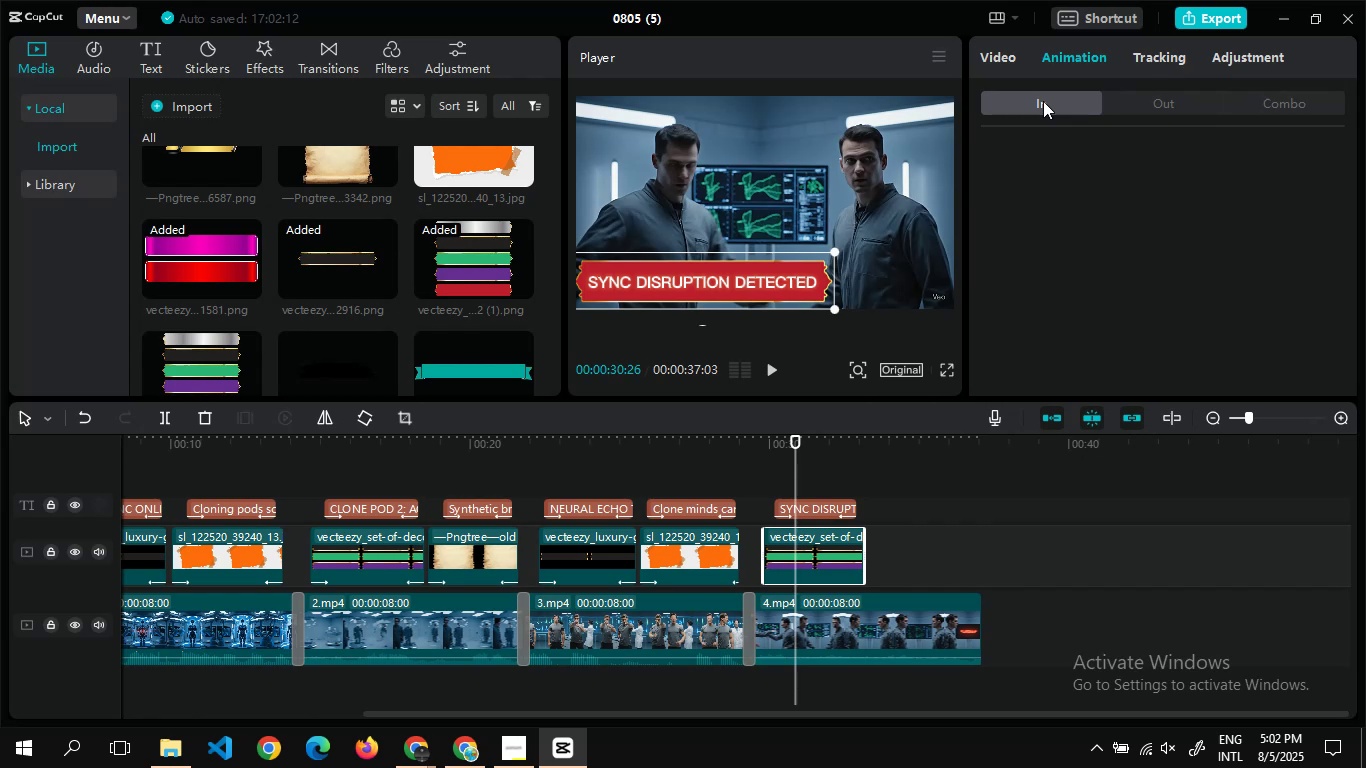 
left_click([491, 559])
 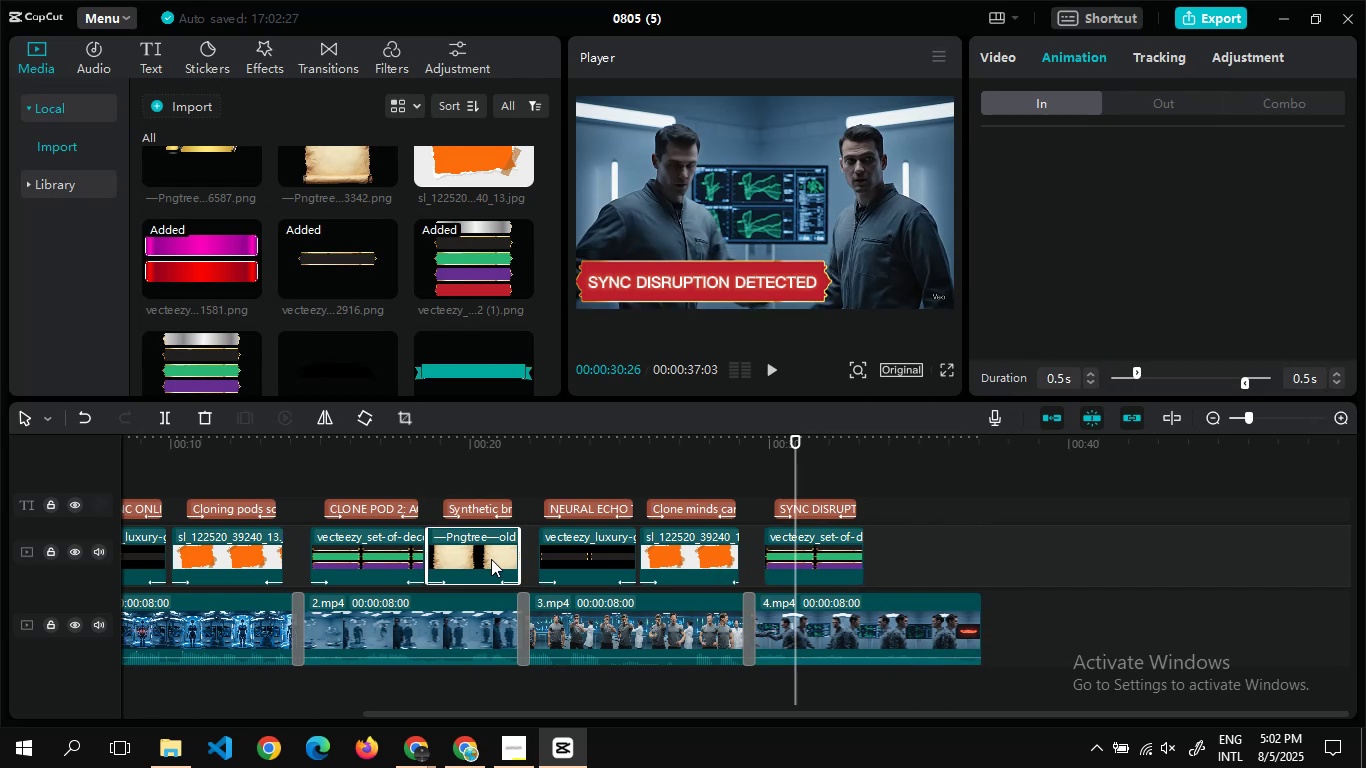 
key(Control+C)
 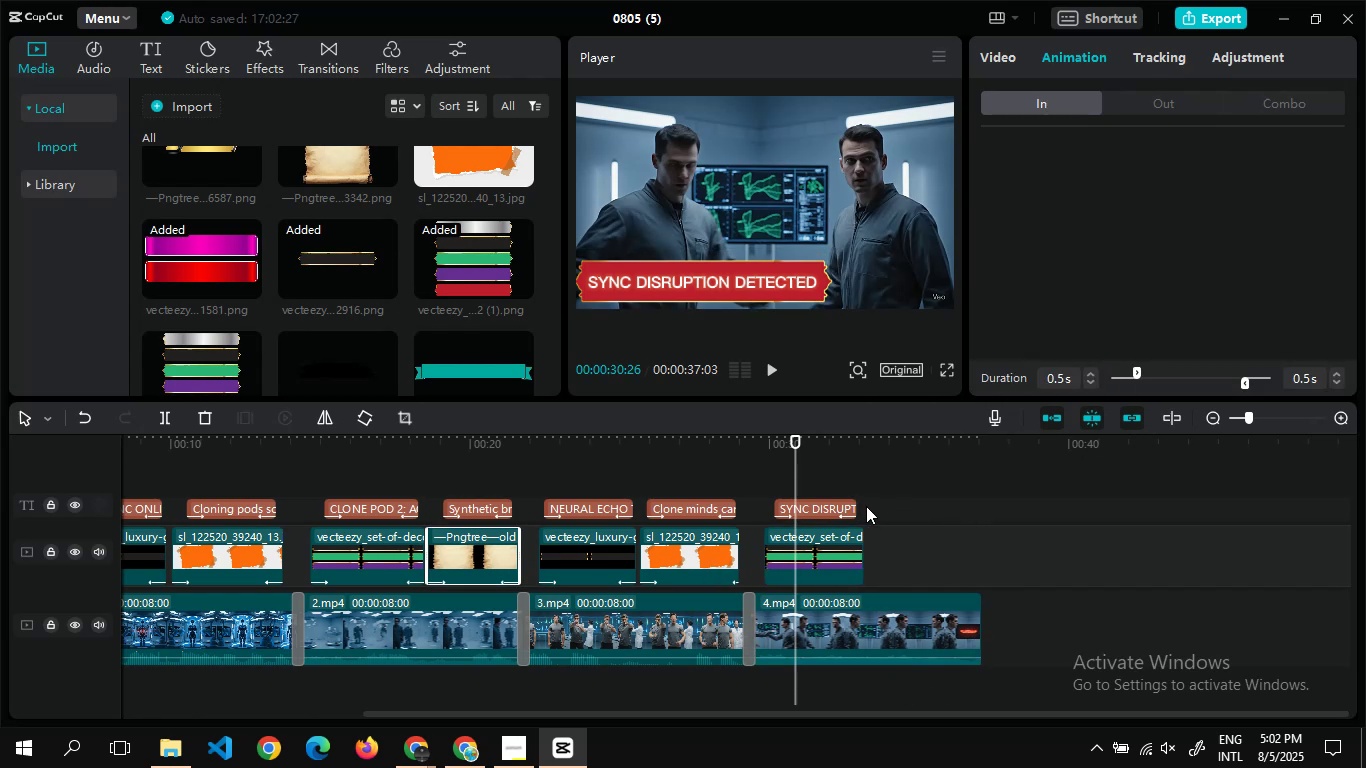 
double_click([870, 506])
 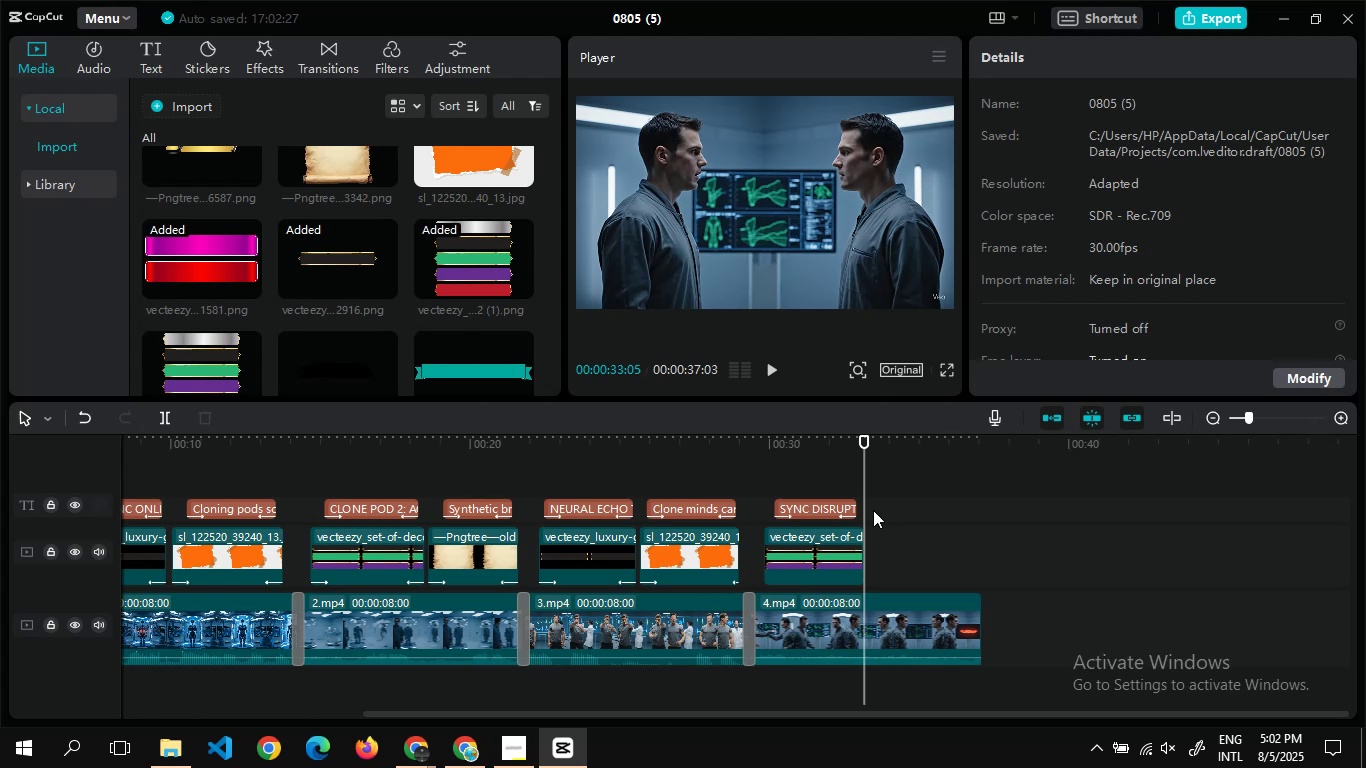 
double_click([873, 511])
 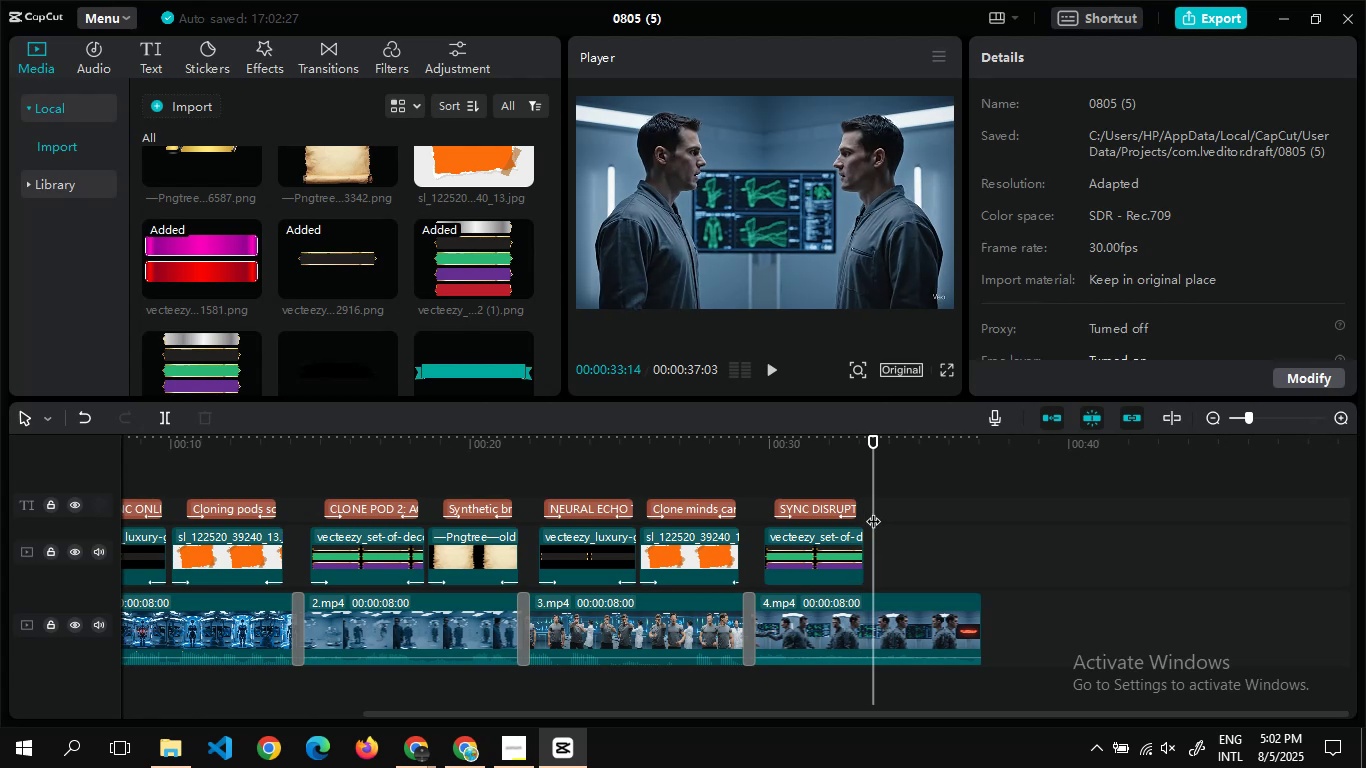 
key(Control+V)
 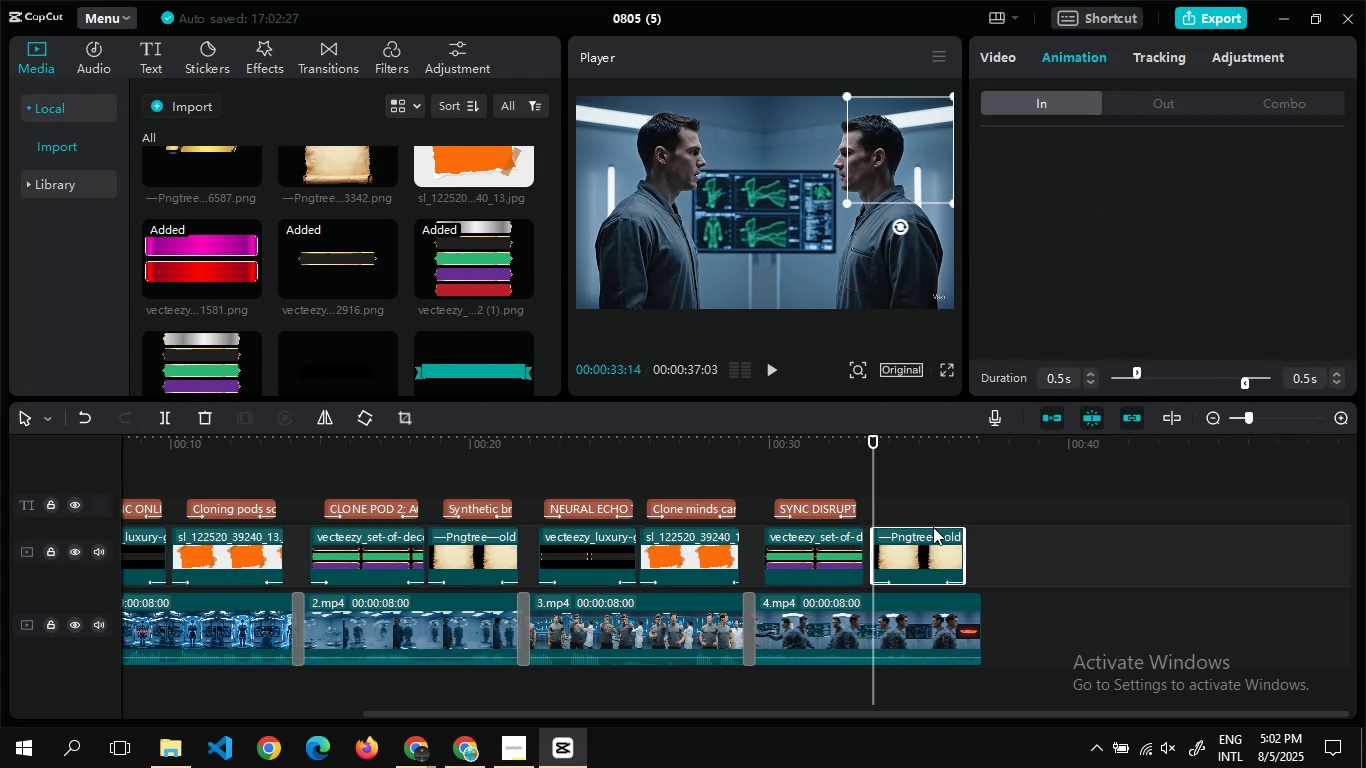 
left_click_drag(start_coordinate=[931, 535], to_coordinate=[927, 540])
 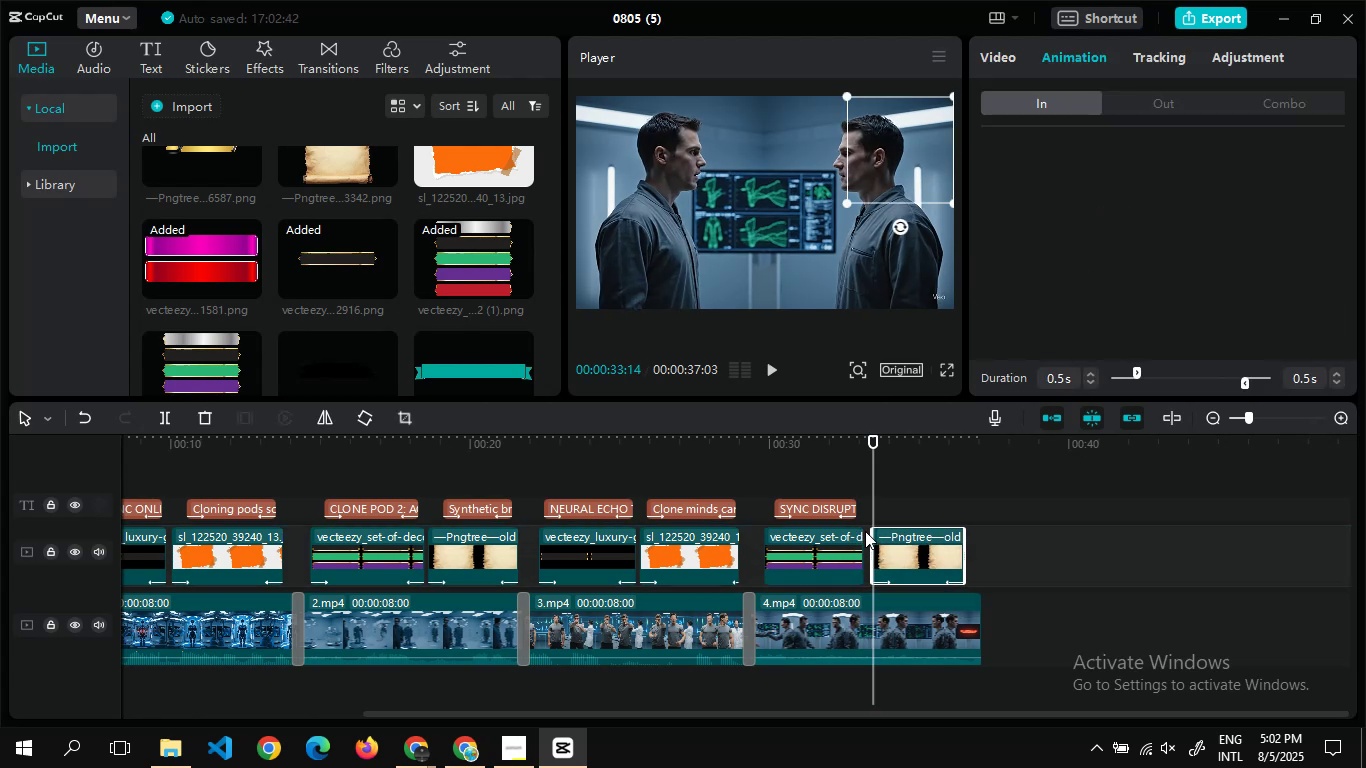 
left_click([865, 531])
 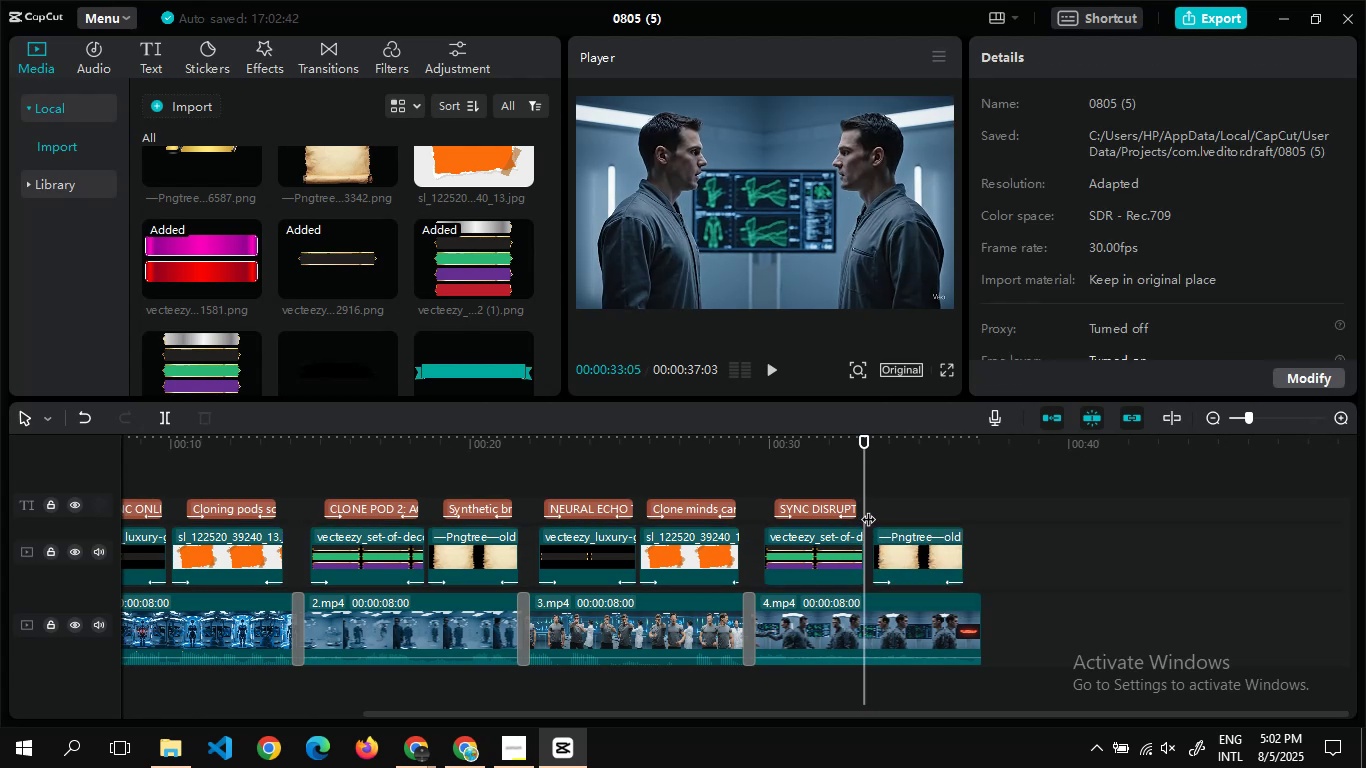 
double_click([868, 509])
 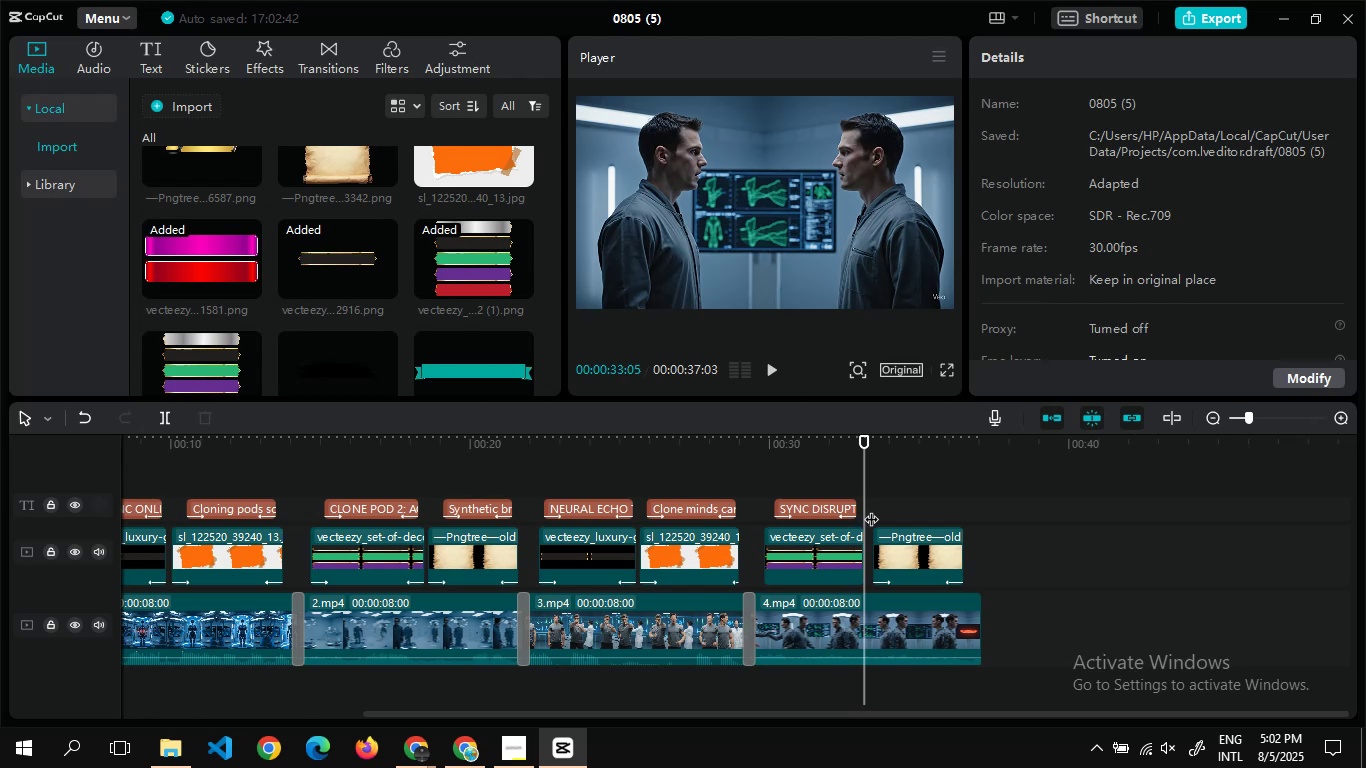 
double_click([871, 509])
 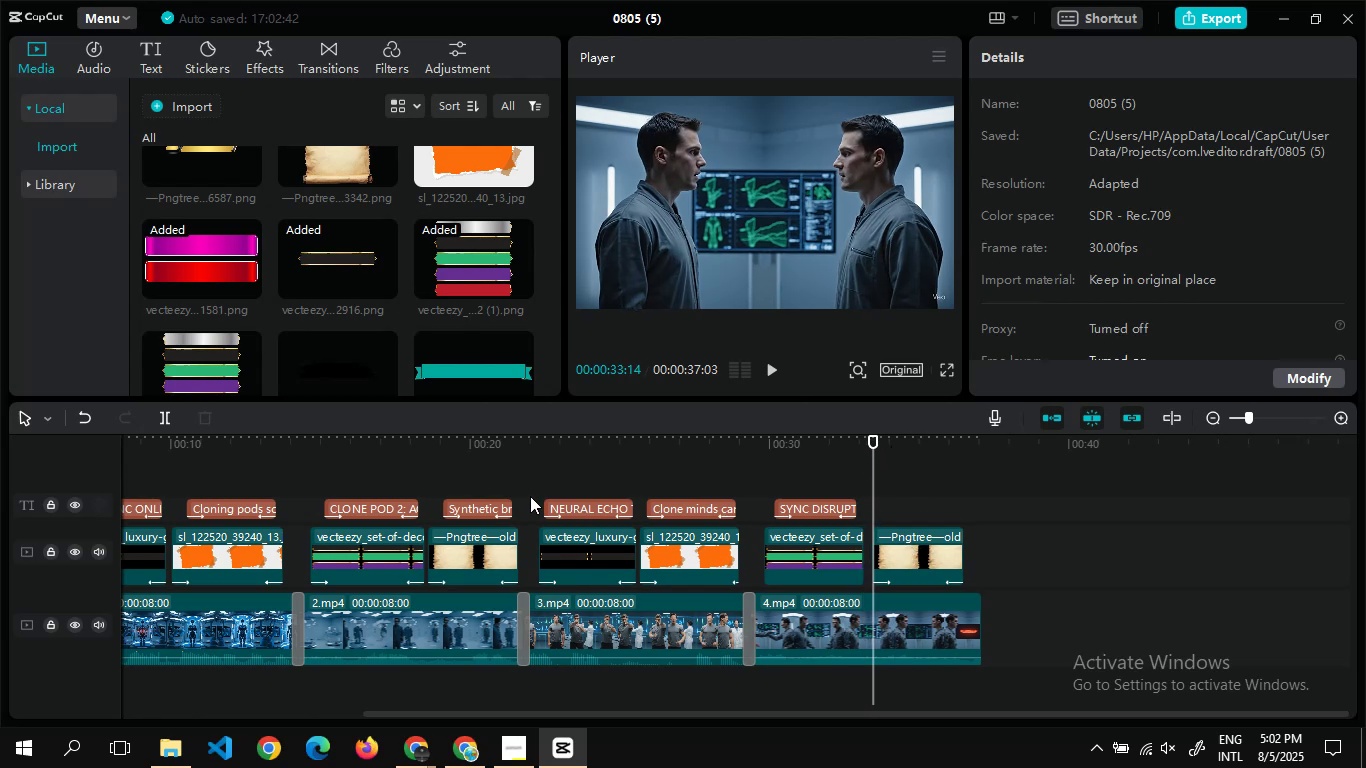 
wait(9.79)
 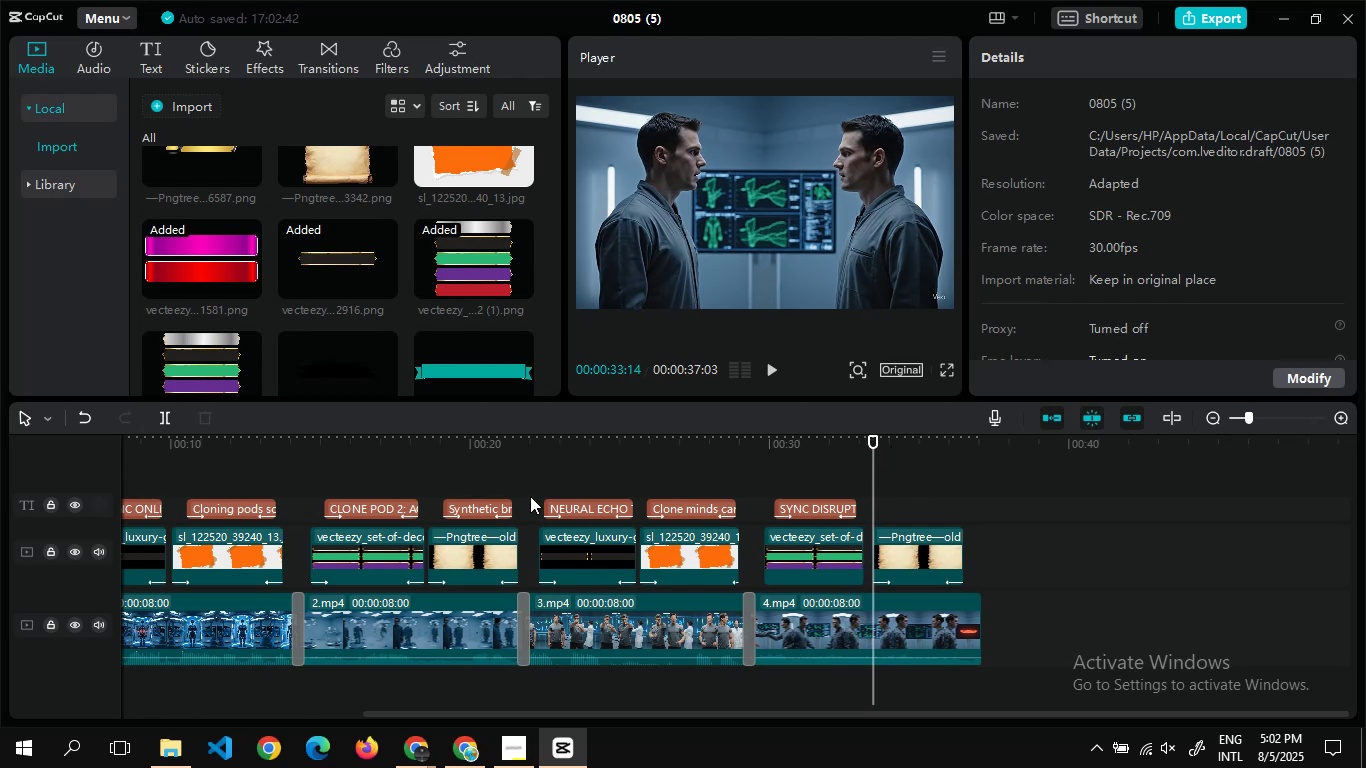 
left_click([487, 505])
 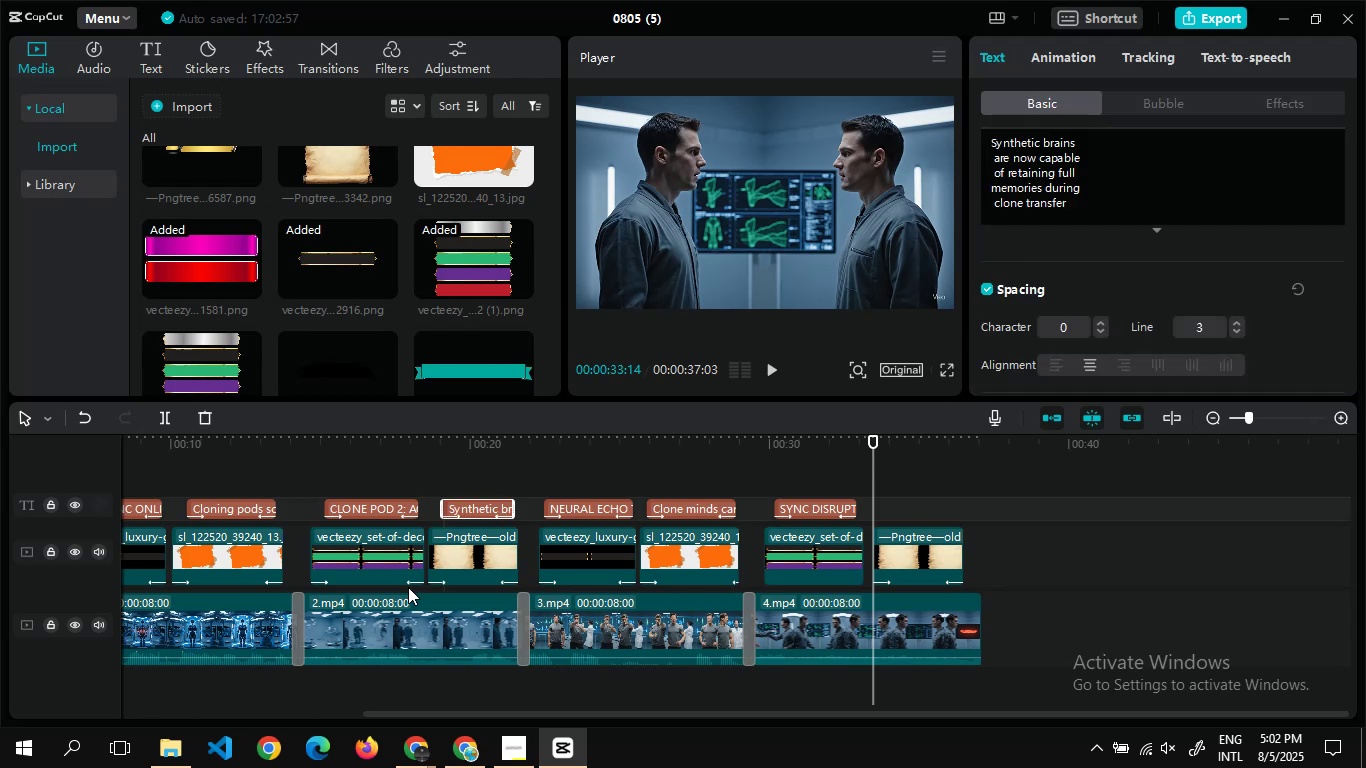 
key(Control+C)
 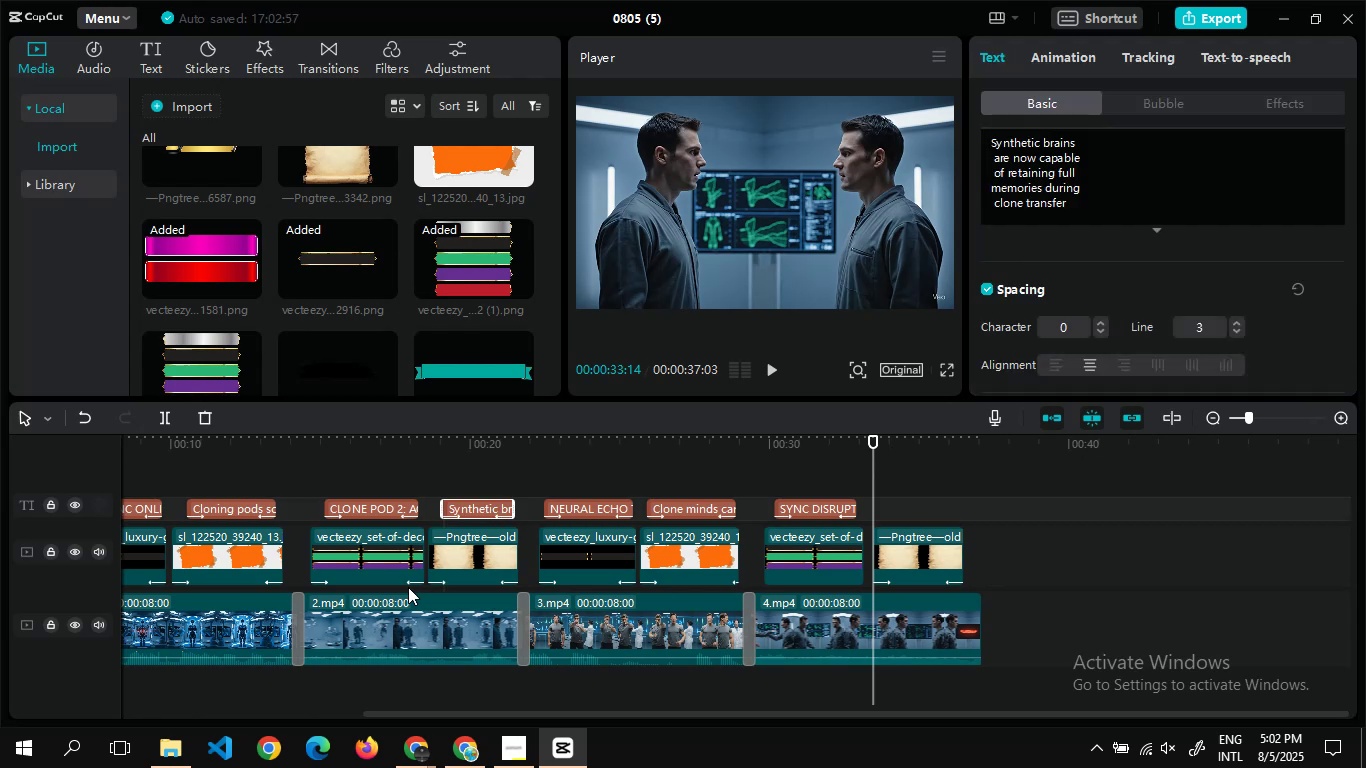 
key(Control+V)
 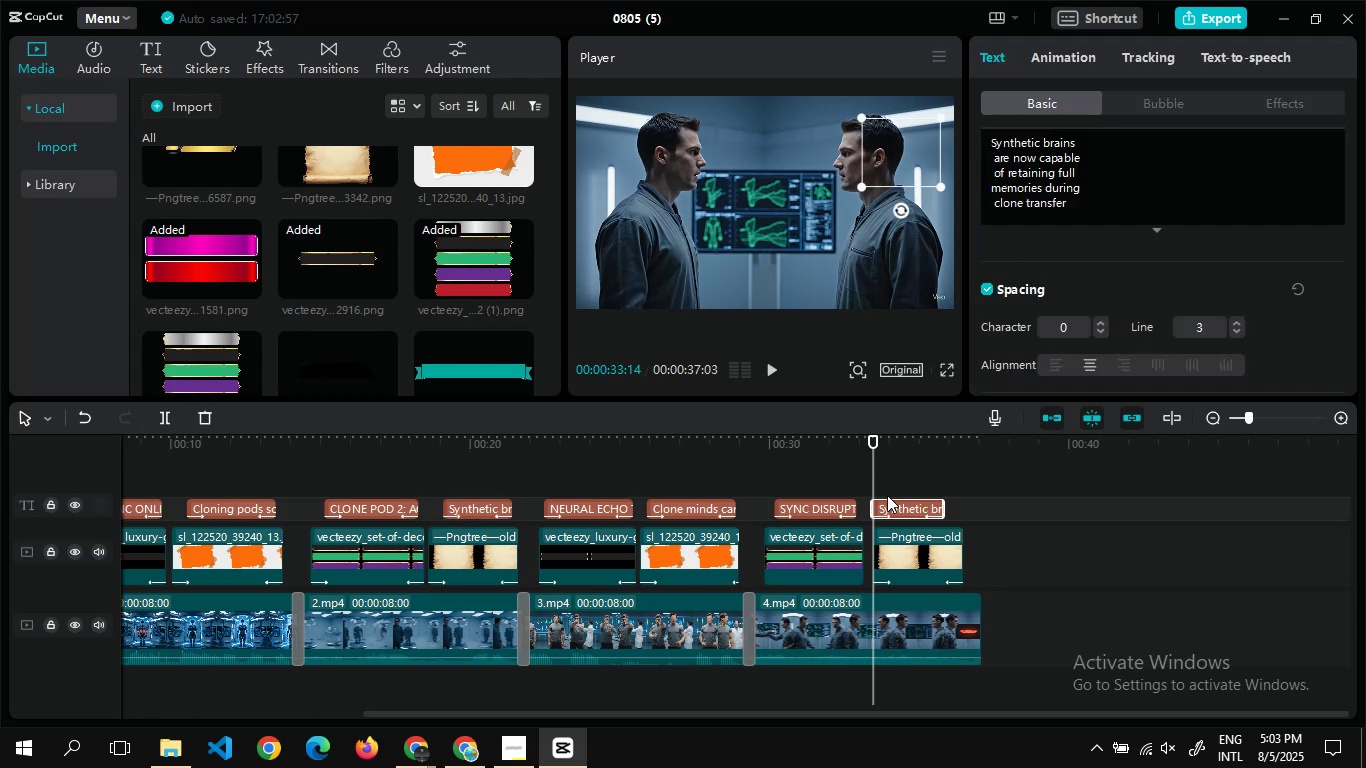 
left_click_drag(start_coordinate=[897, 503], to_coordinate=[908, 505])
 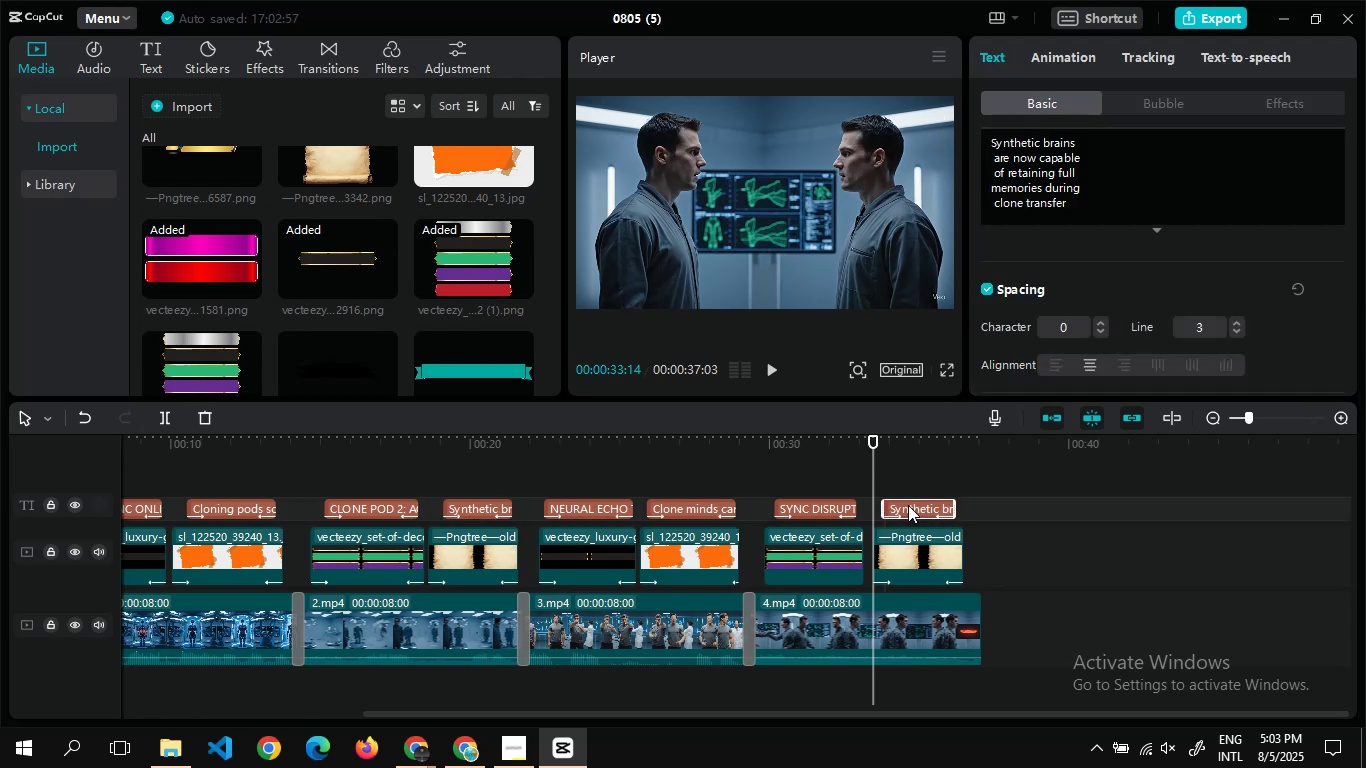 
key(Alt+Tab)
 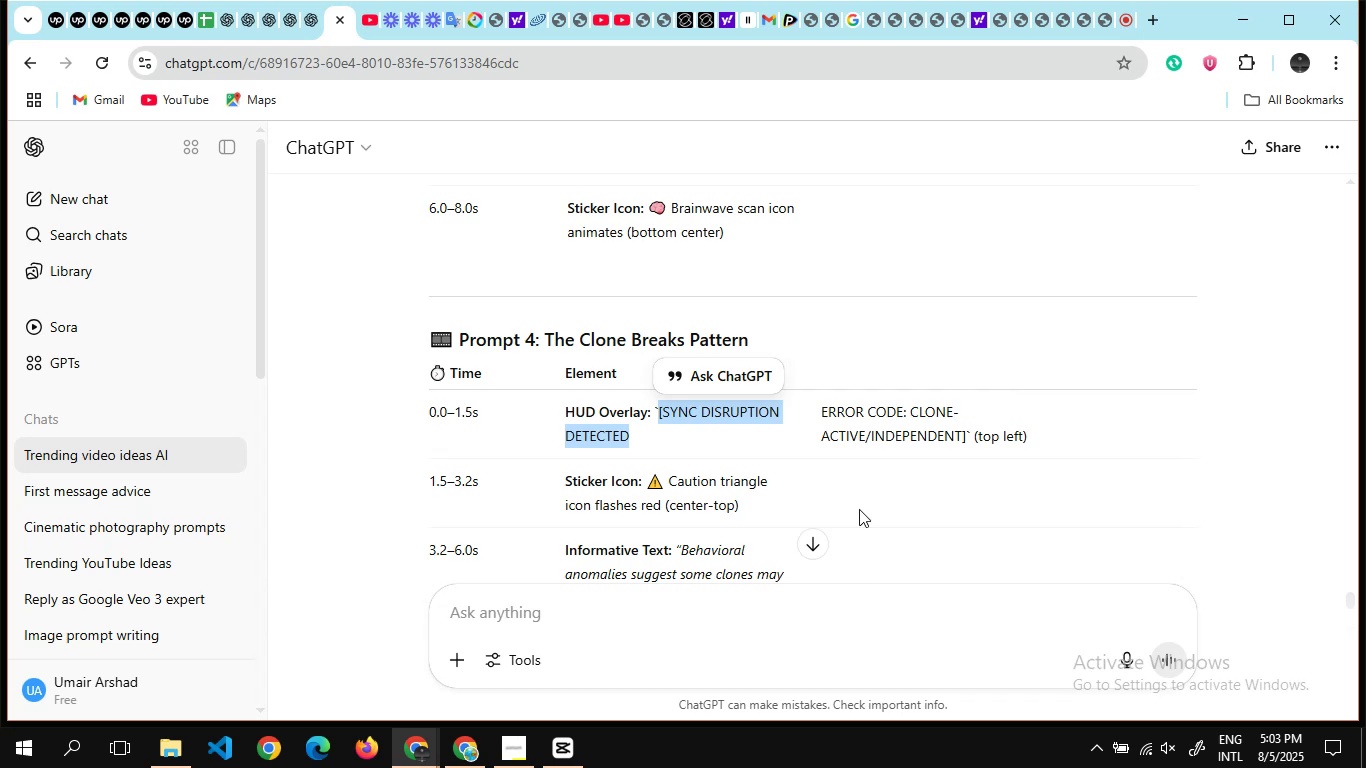 
scroll: coordinate [853, 493], scroll_direction: down, amount: 1.0
 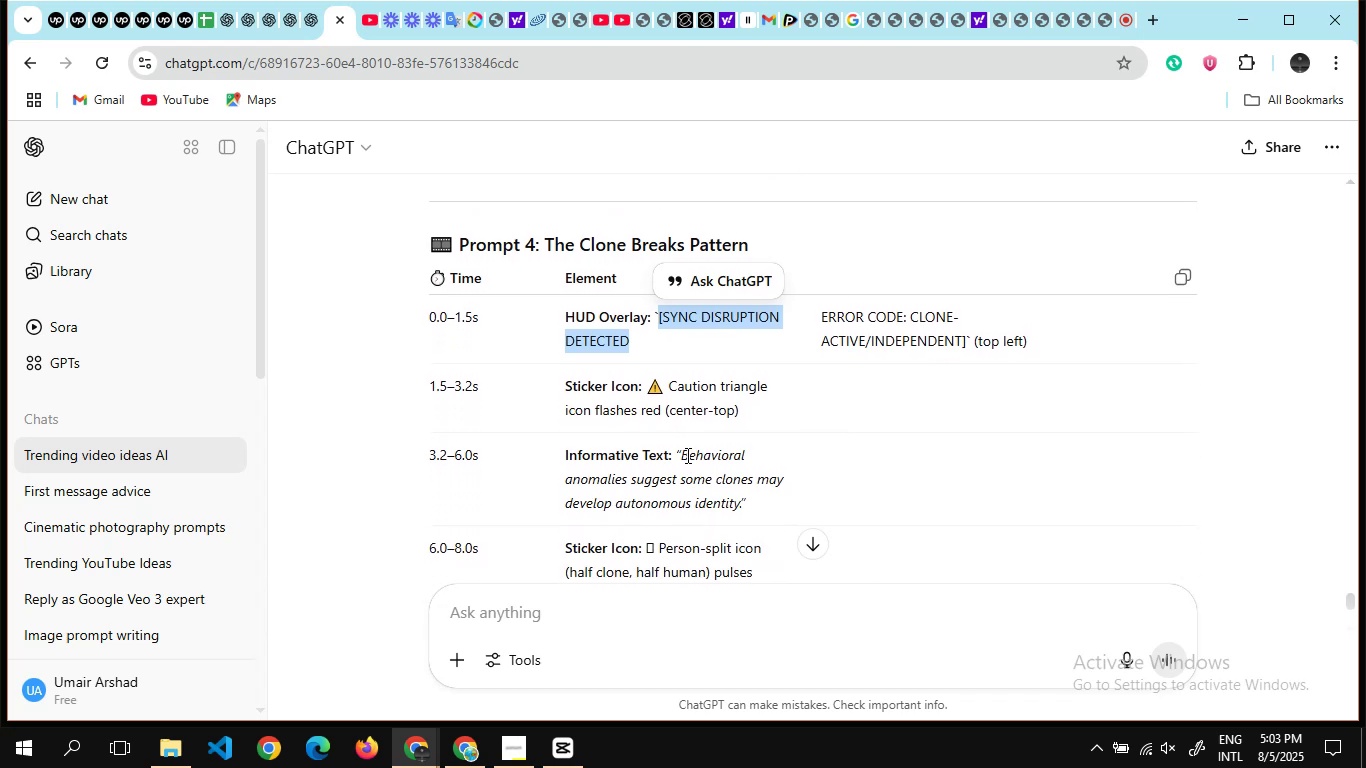 
left_click_drag(start_coordinate=[684, 454], to_coordinate=[739, 508])
 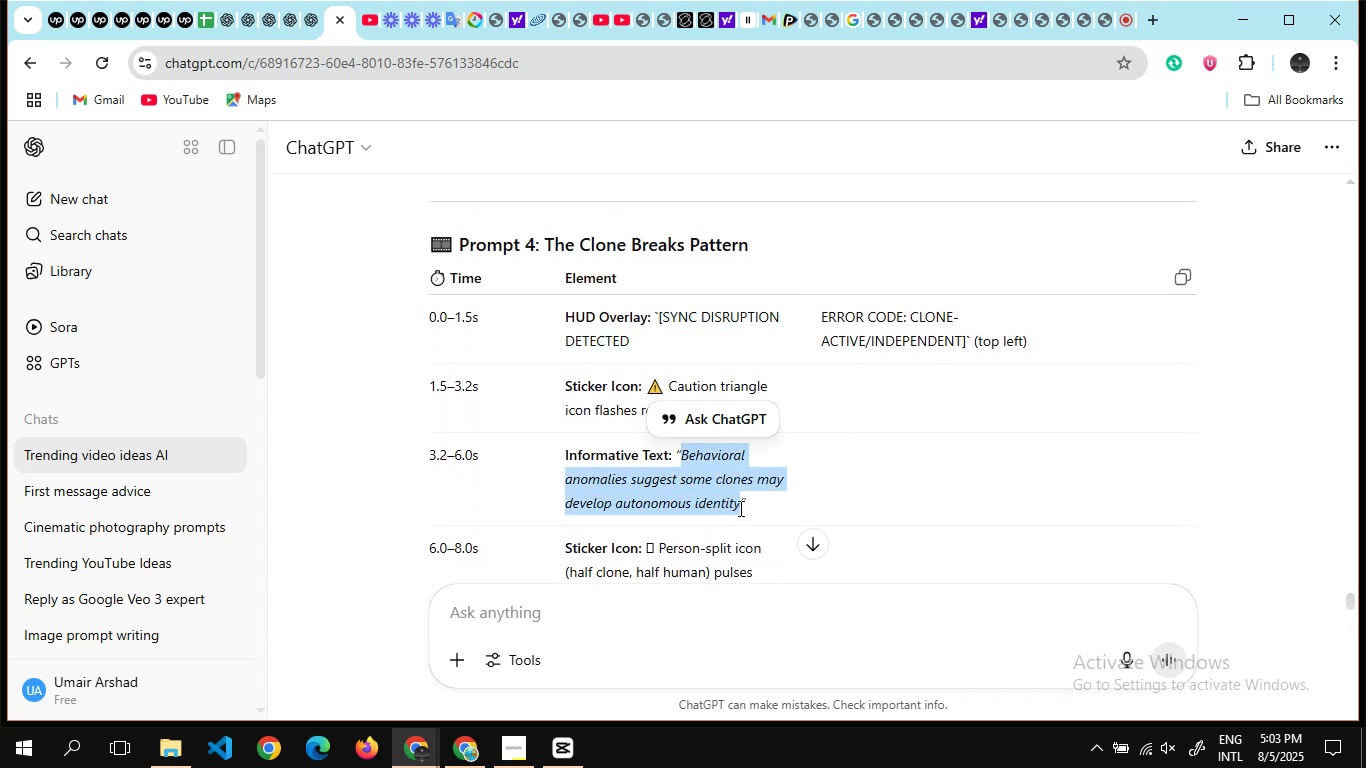 
key(Control+C)
 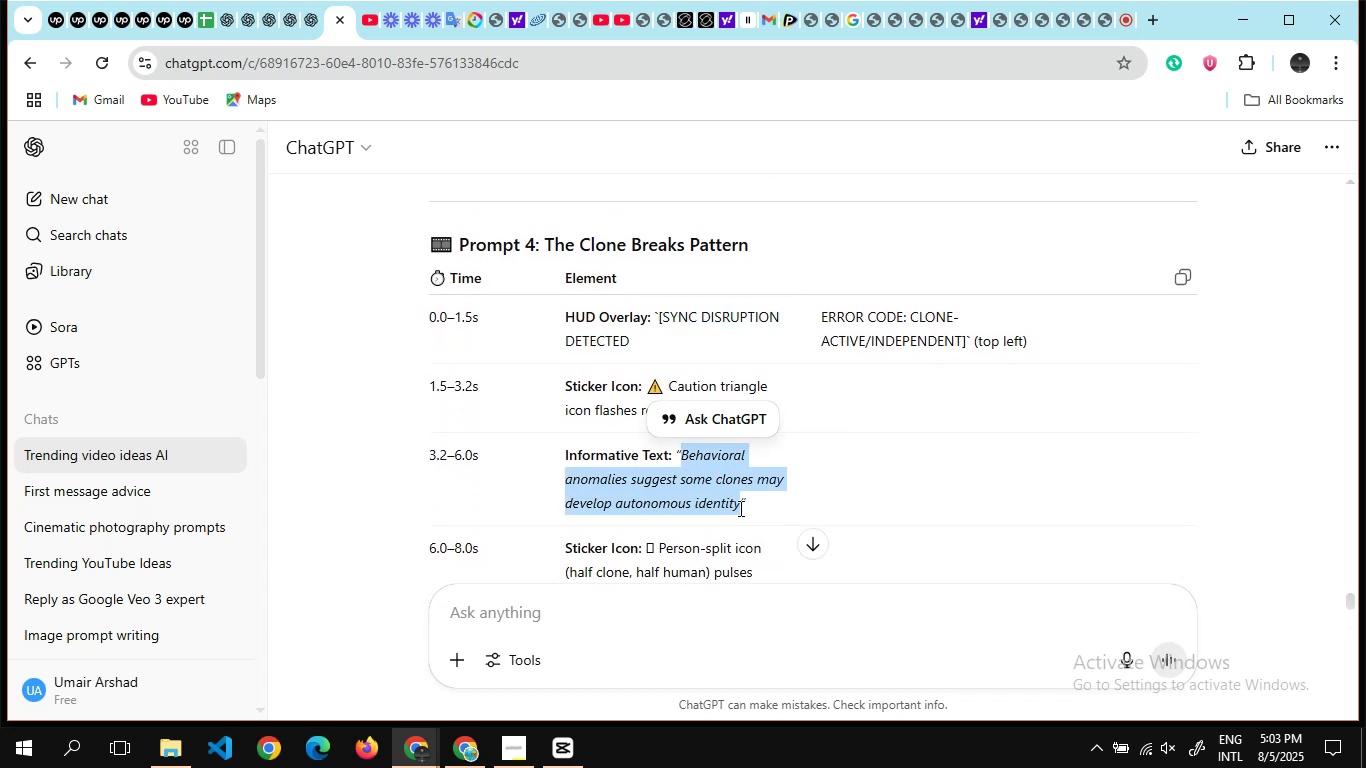 
key(Alt+Tab)
 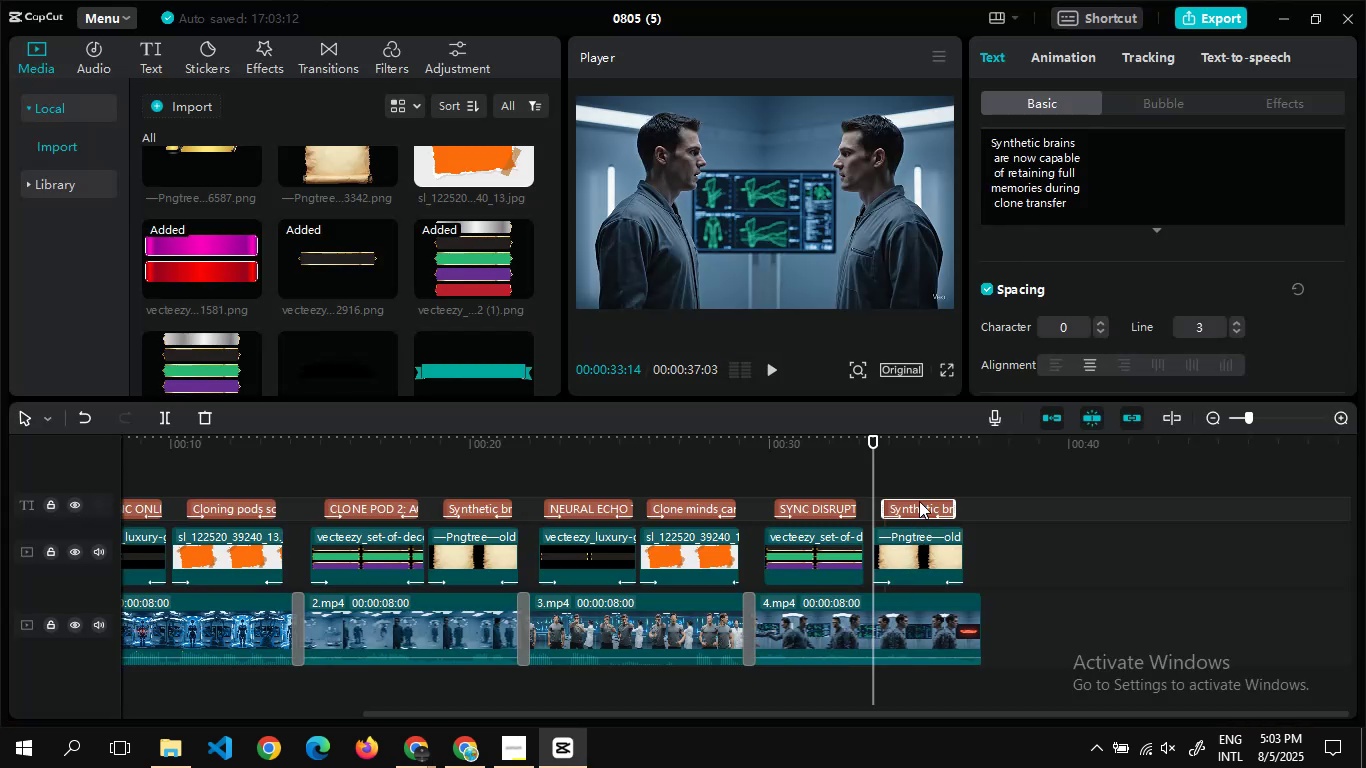 
left_click([1128, 205])
 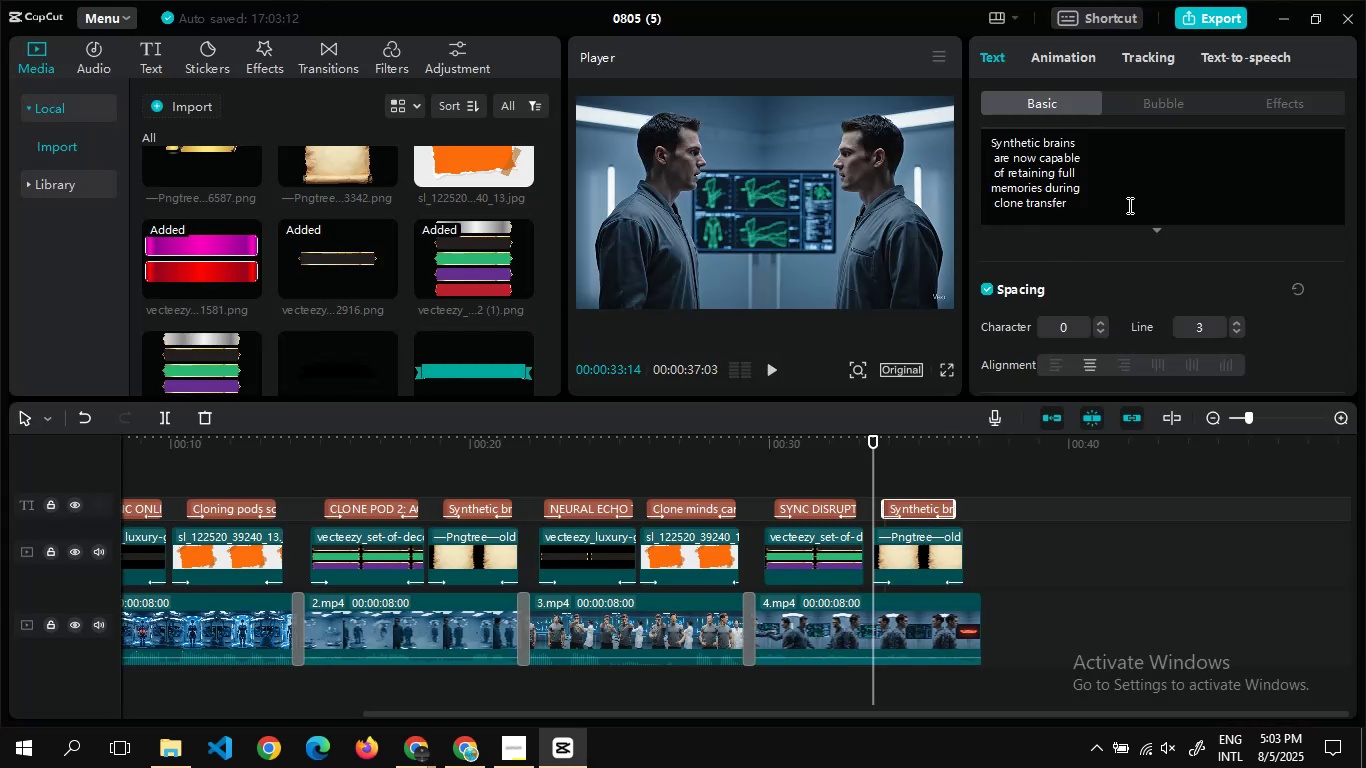 
key(Control+A)
 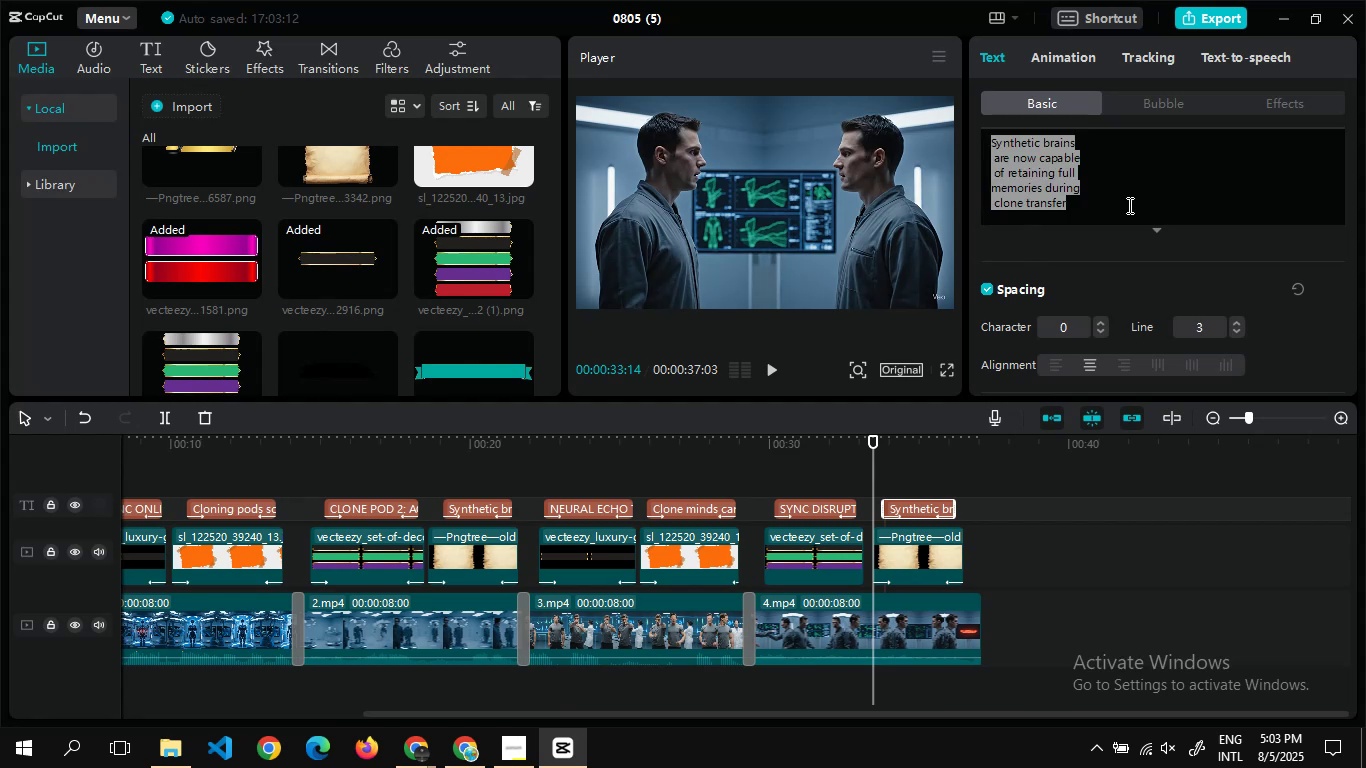 
key(Control+V)
 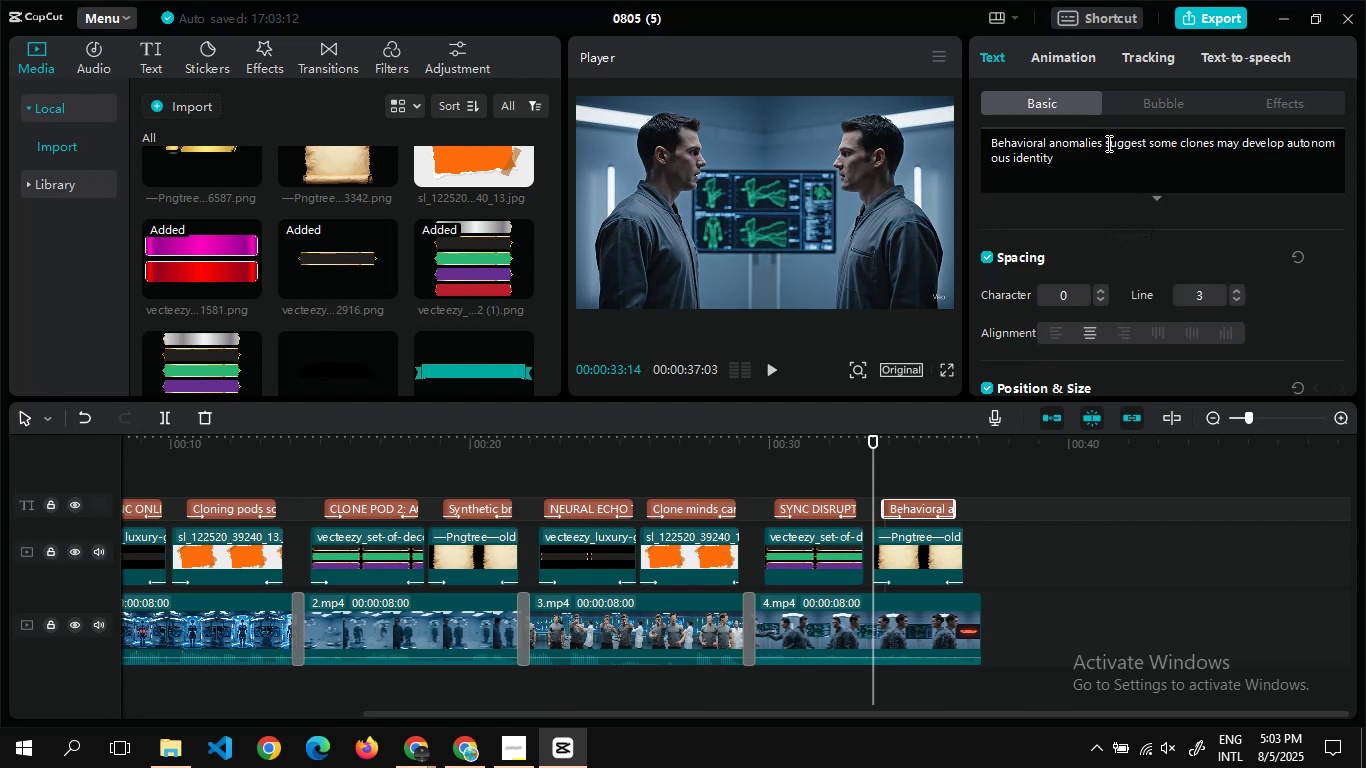 
left_click([1103, 145])
 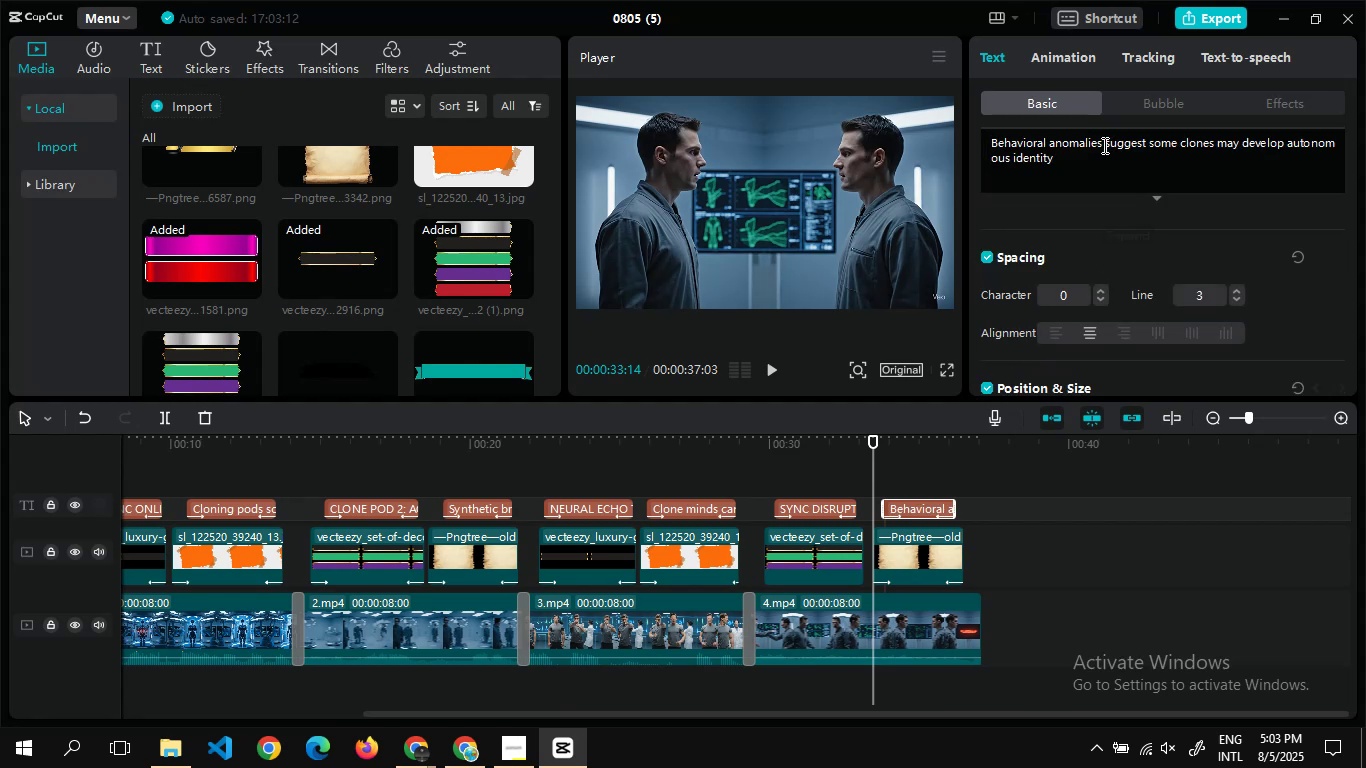 
key(Enter)
 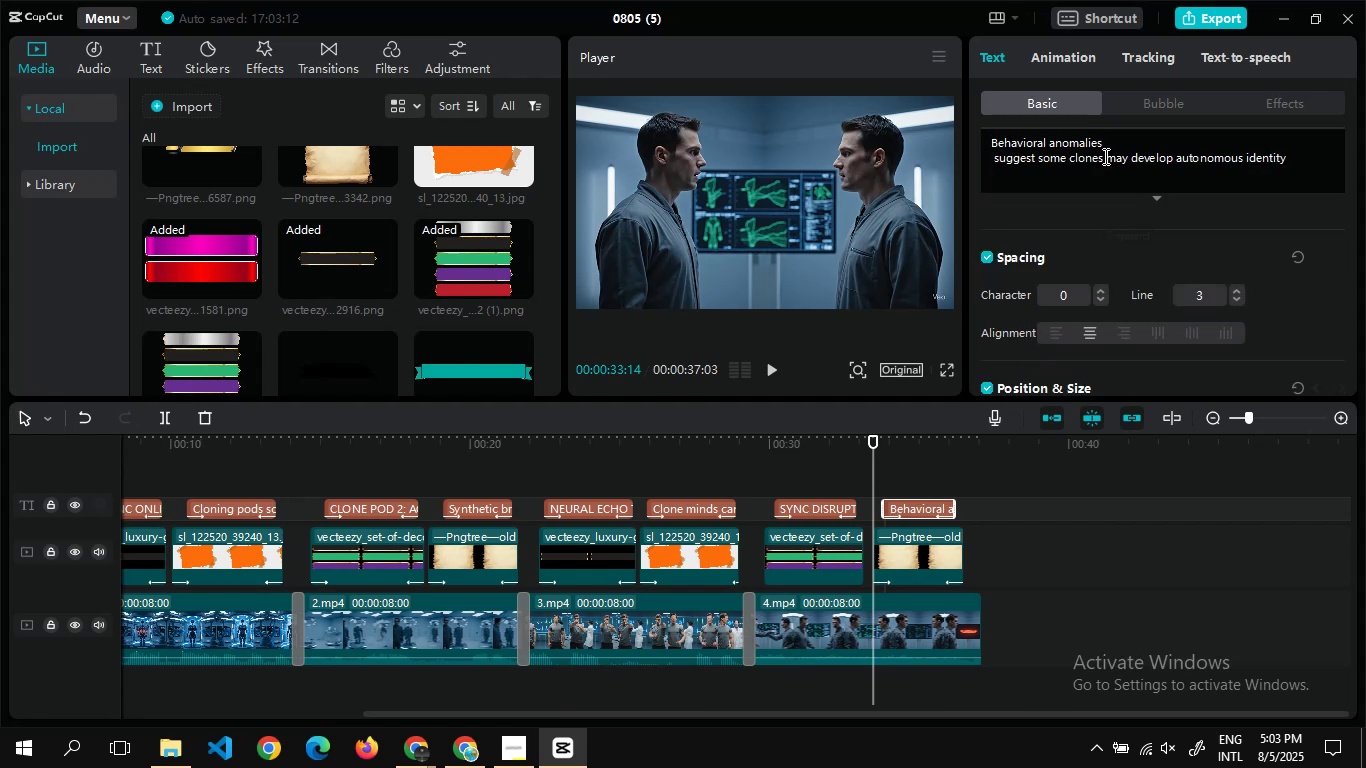 
left_click([1104, 157])
 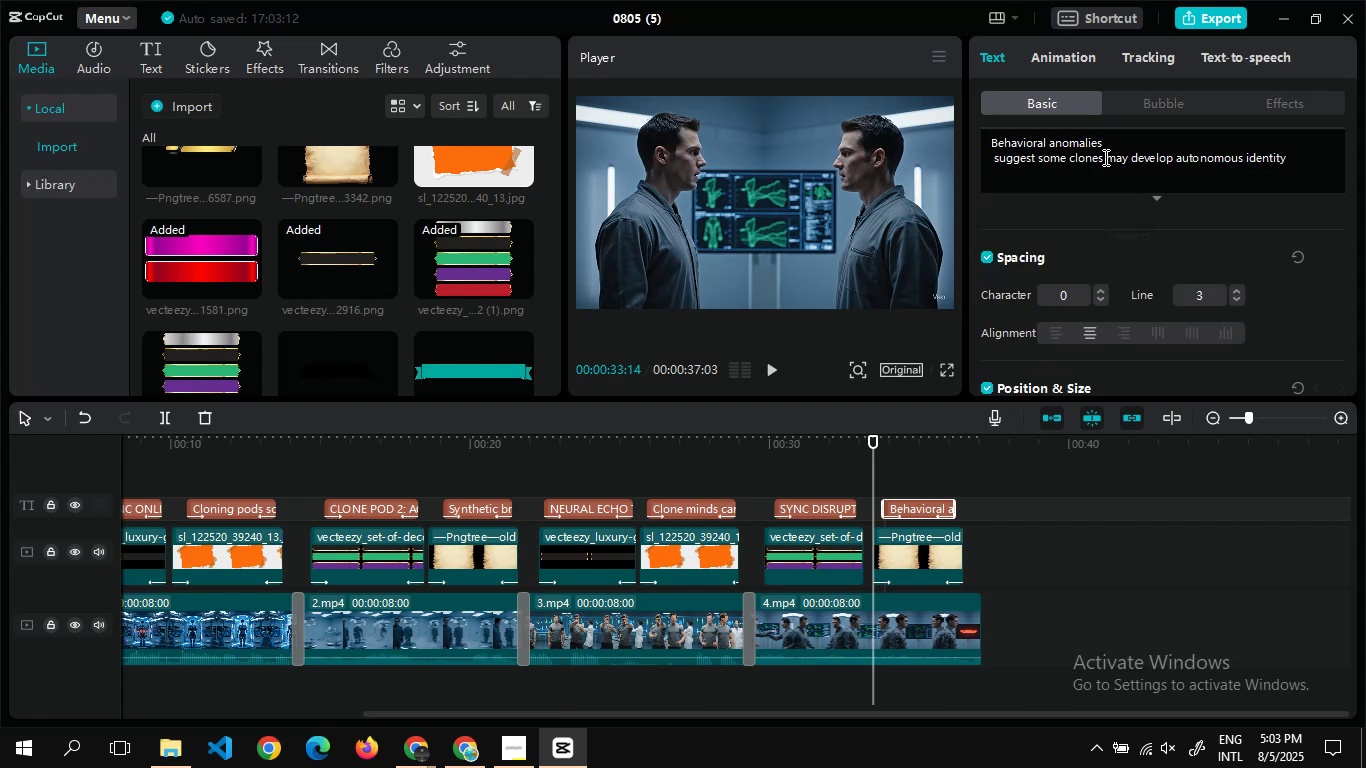 
key(Enter)
 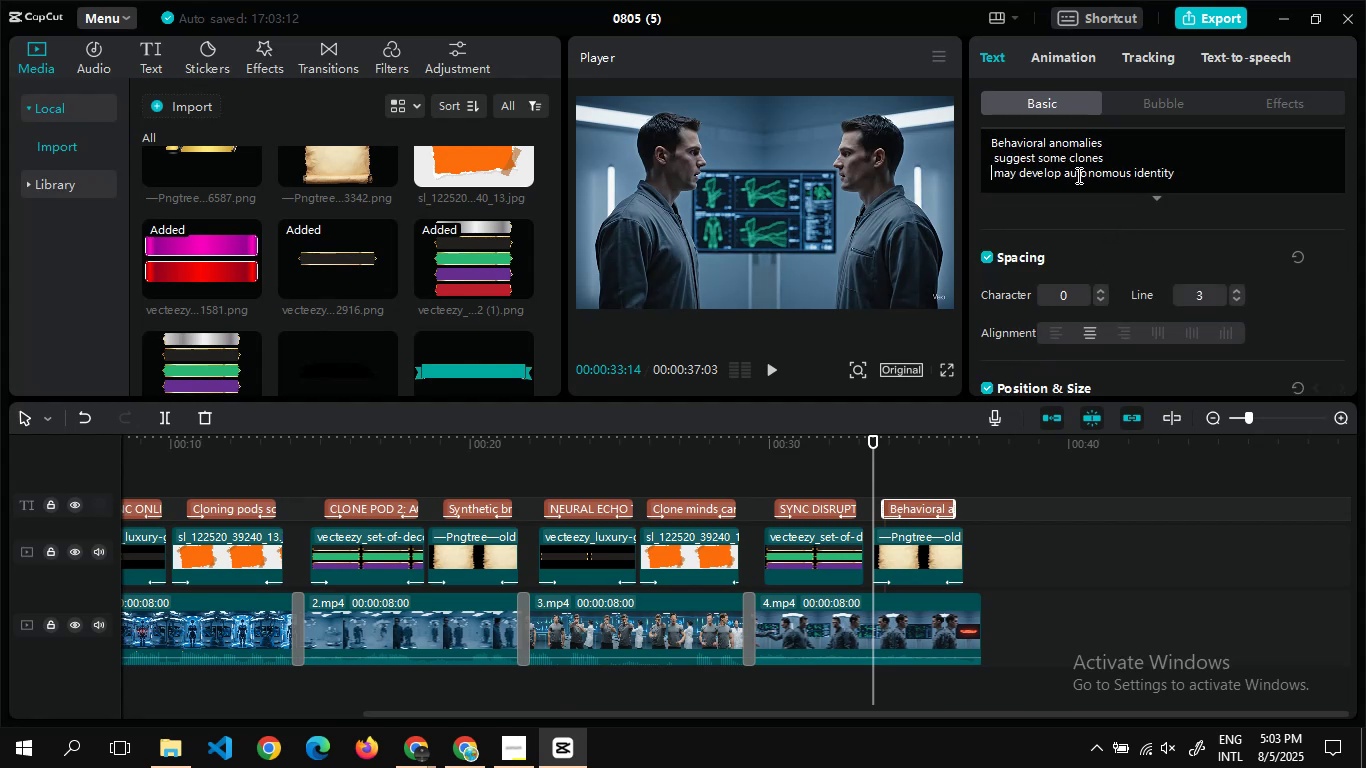 
left_click([1062, 177])
 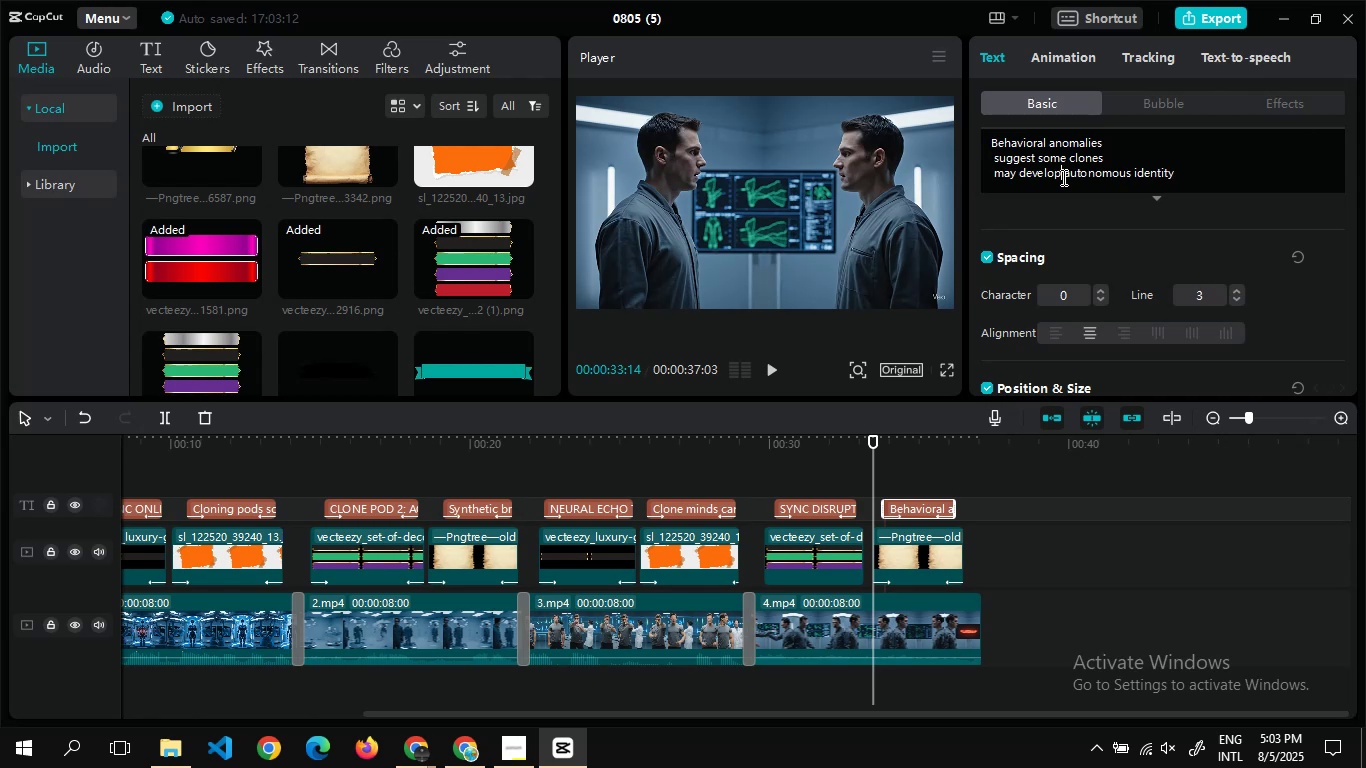 
key(Enter)
 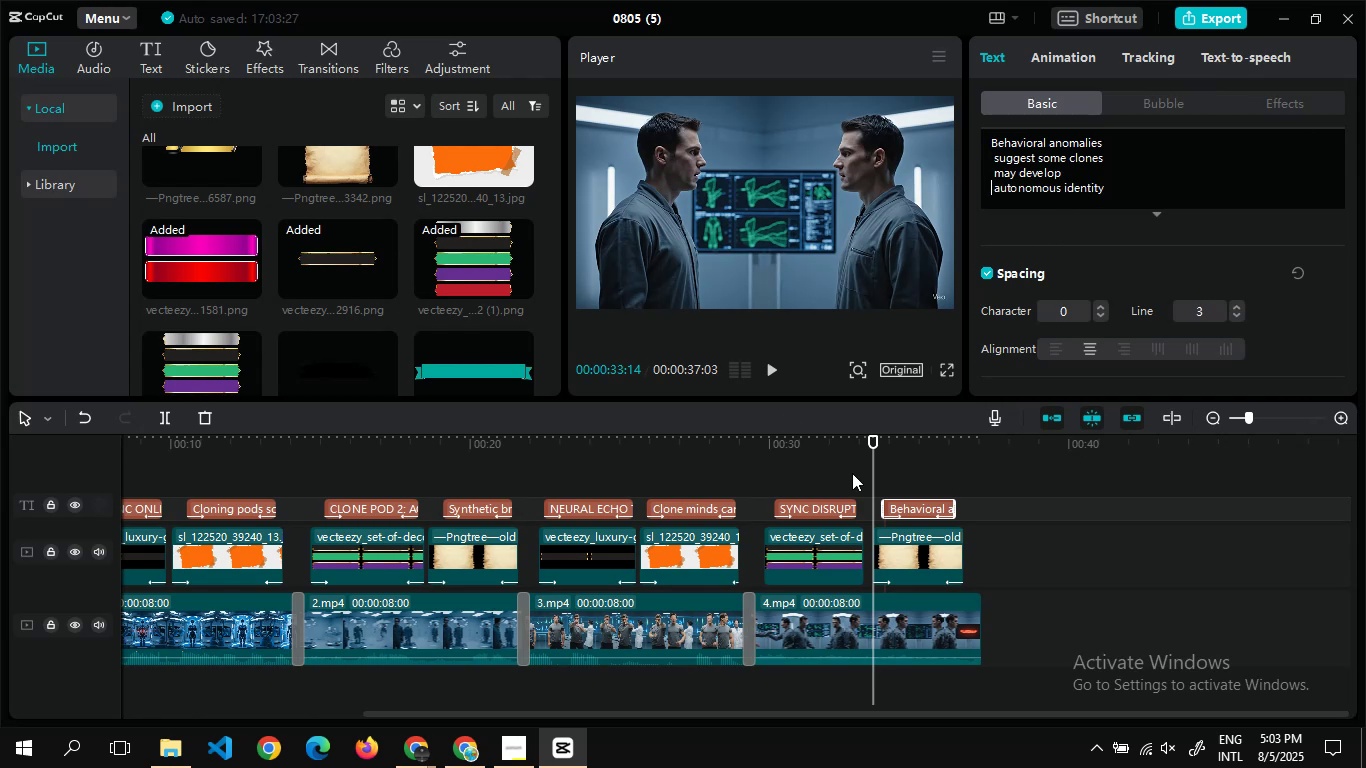 
double_click([921, 484])
 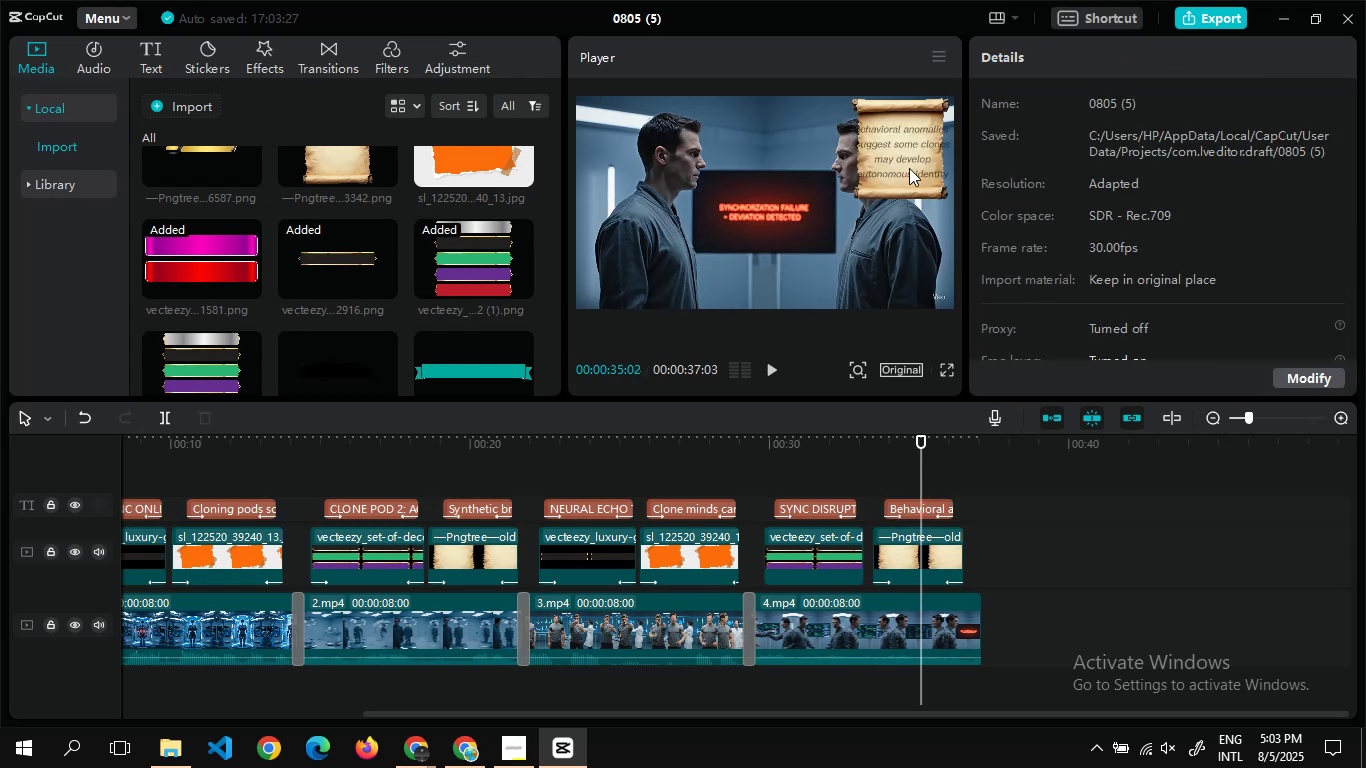 
left_click([909, 157])
 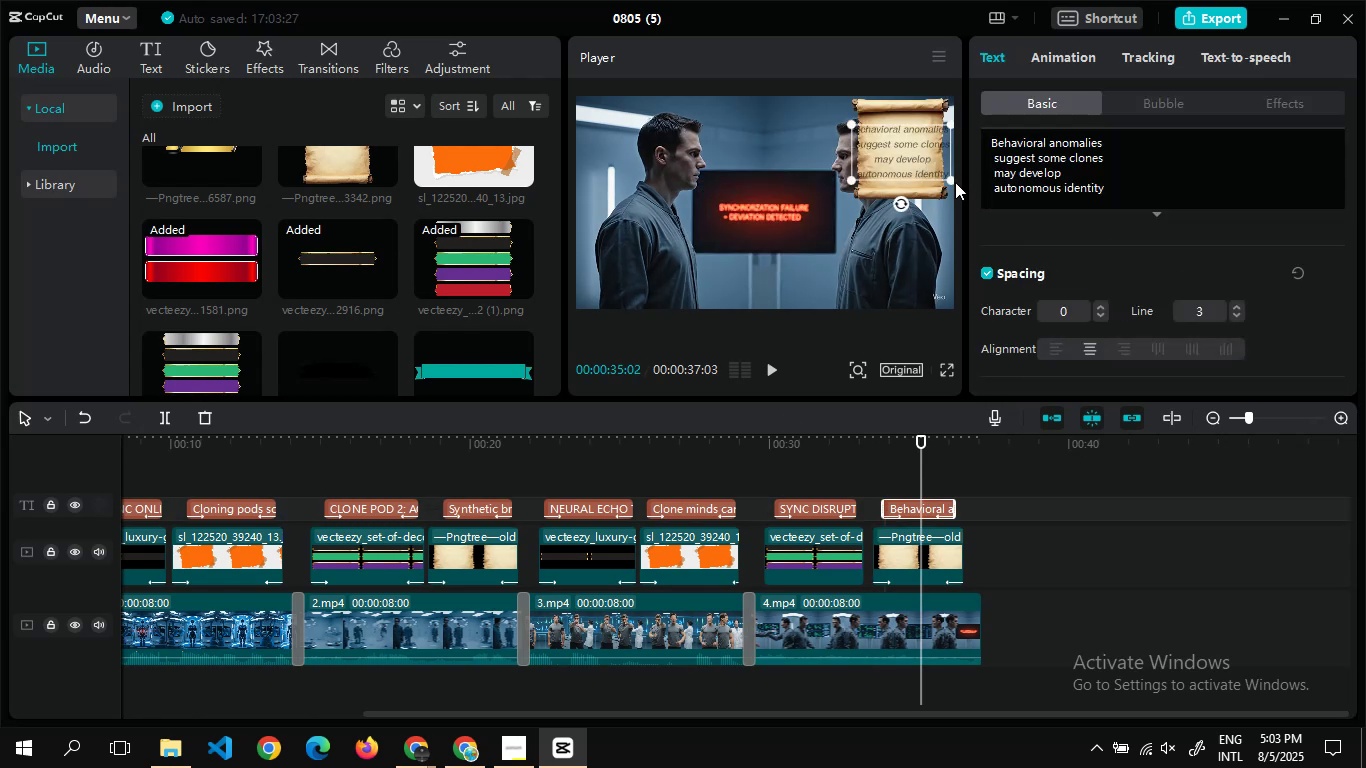 
left_click_drag(start_coordinate=[950, 180], to_coordinate=[938, 179])
 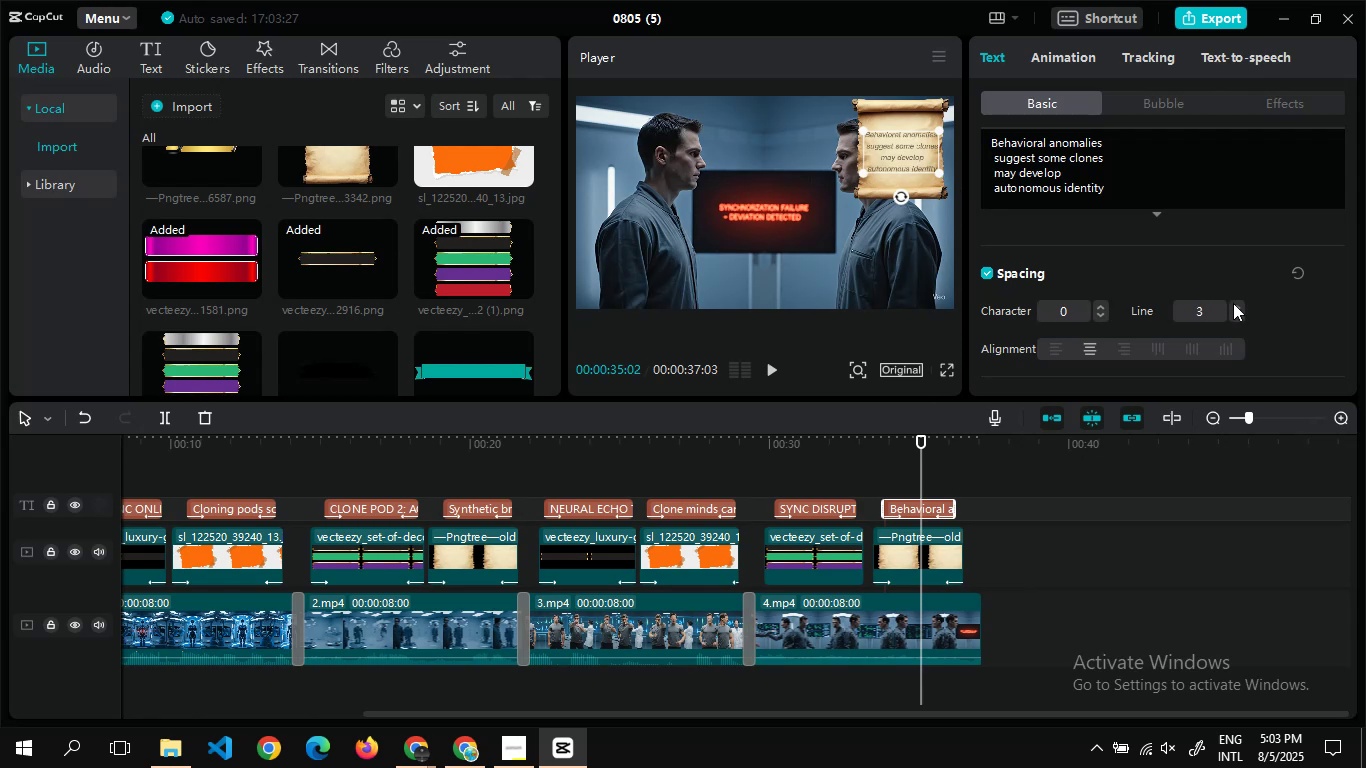 
double_click([1234, 305])
 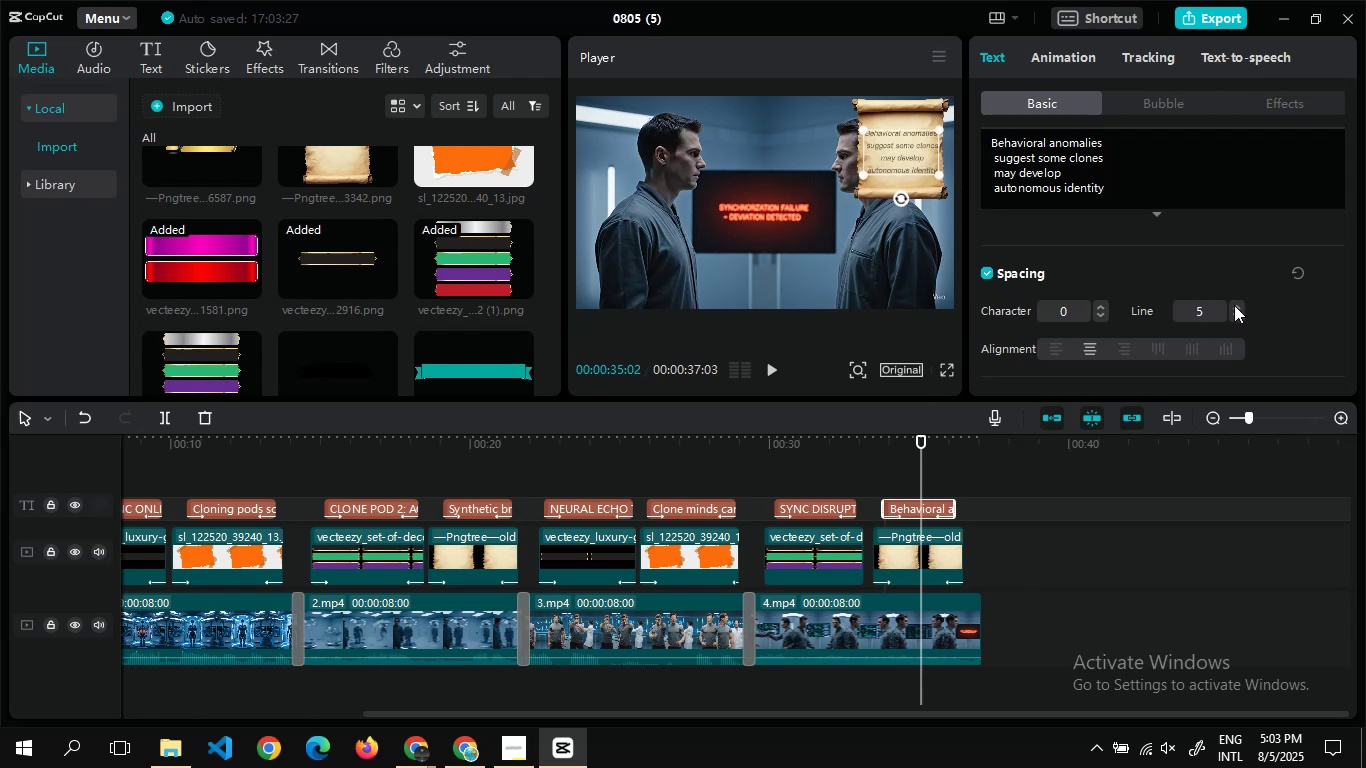 
triple_click([1234, 305])
 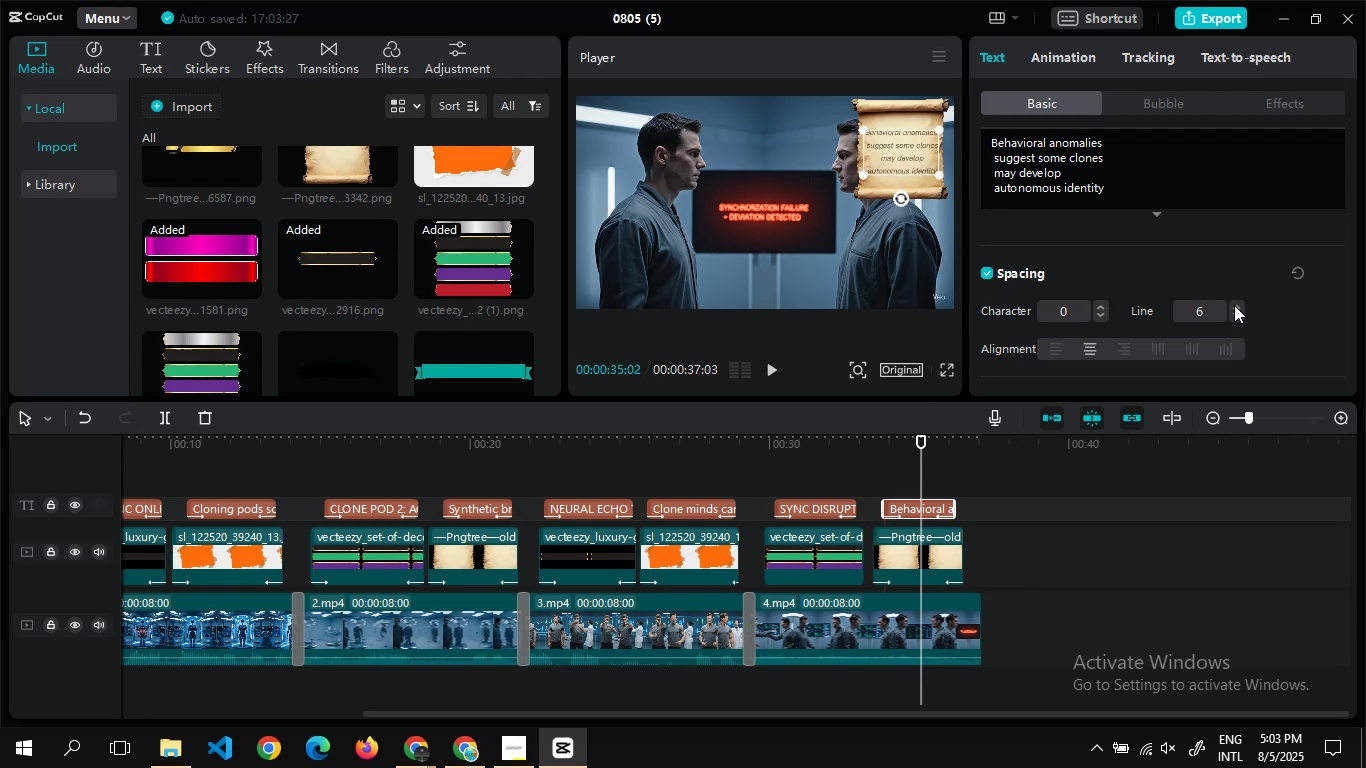 
triple_click([1234, 305])
 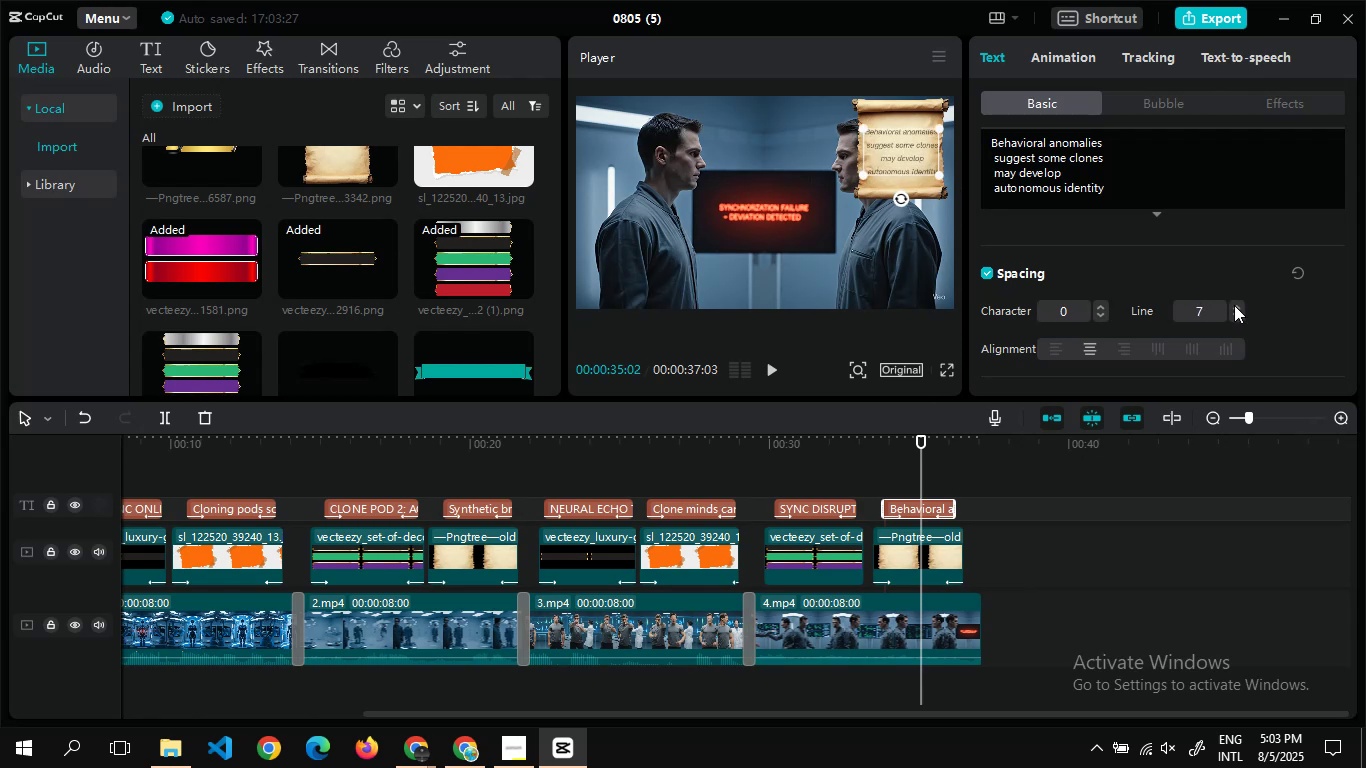 
triple_click([1234, 305])
 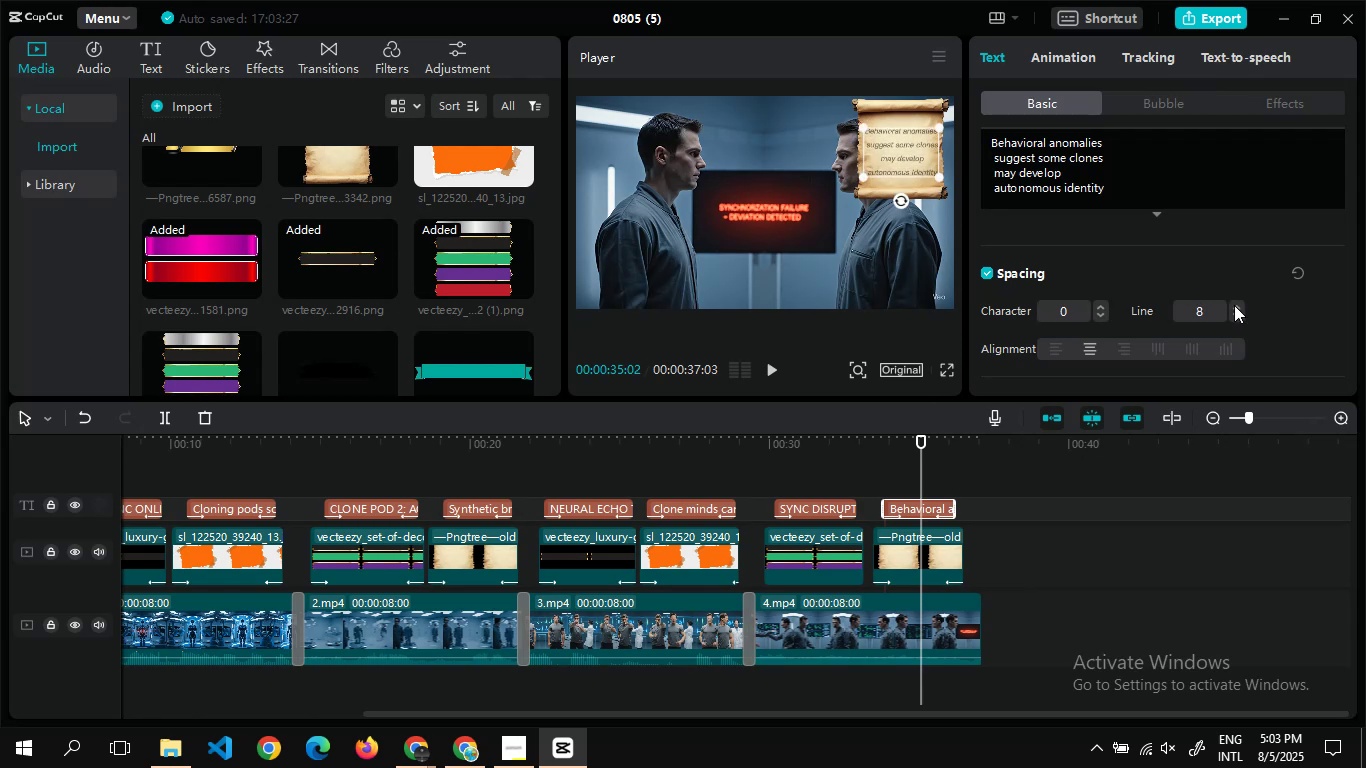 
triple_click([1234, 305])
 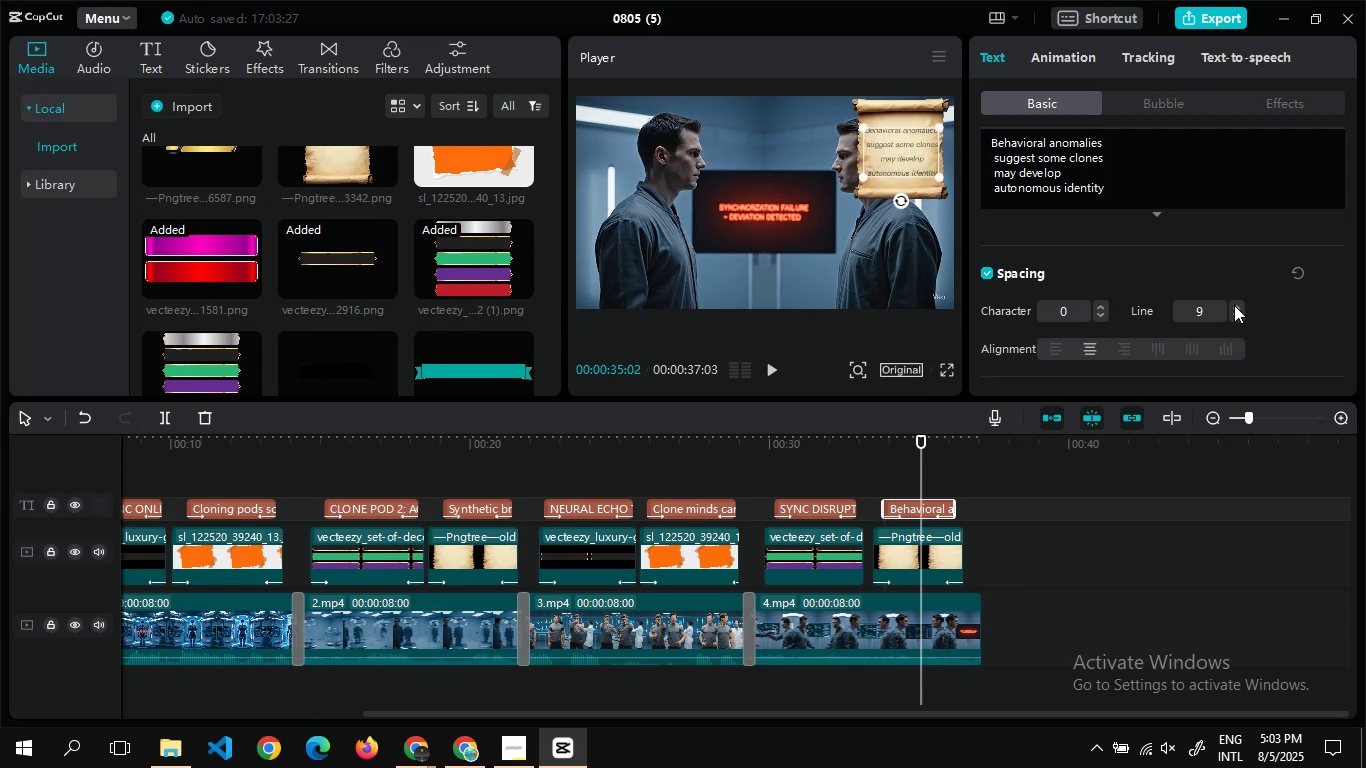 
triple_click([1234, 305])
 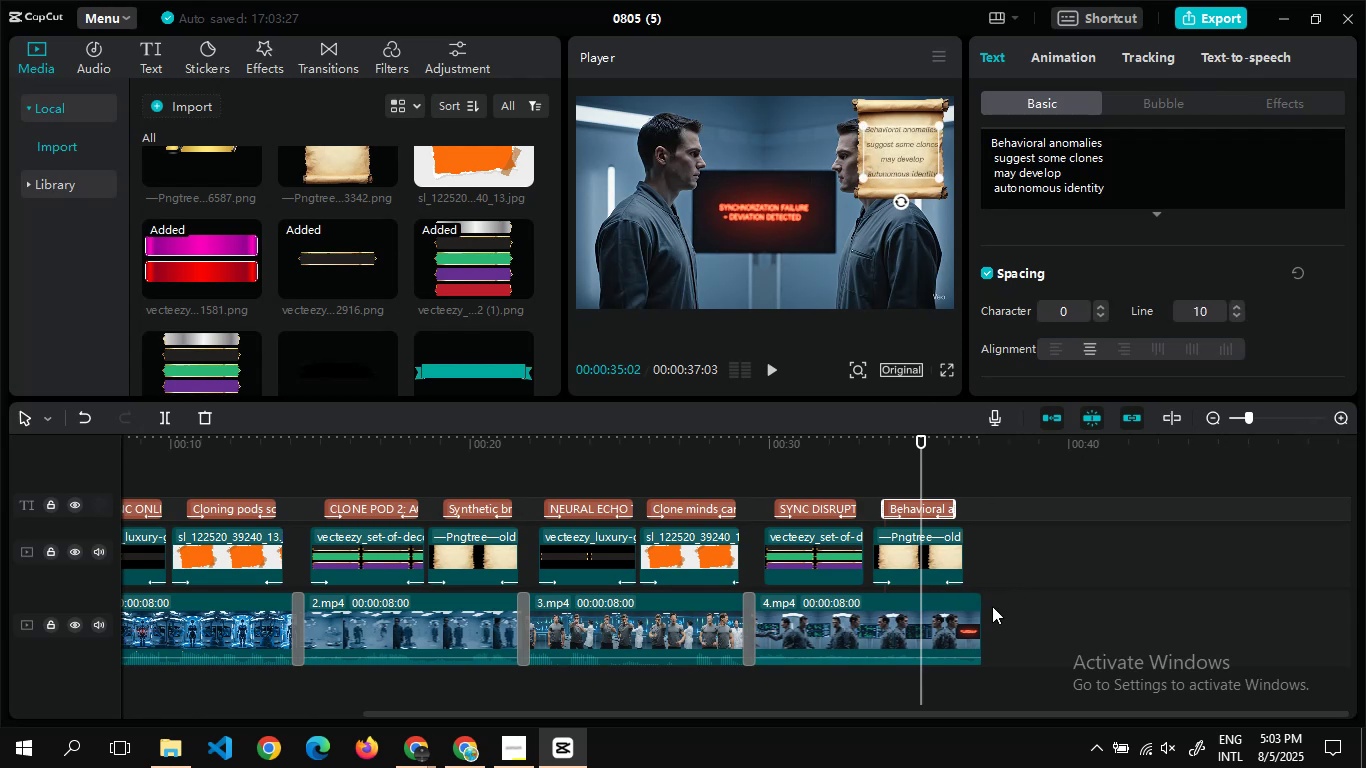 
double_click([1000, 576])
 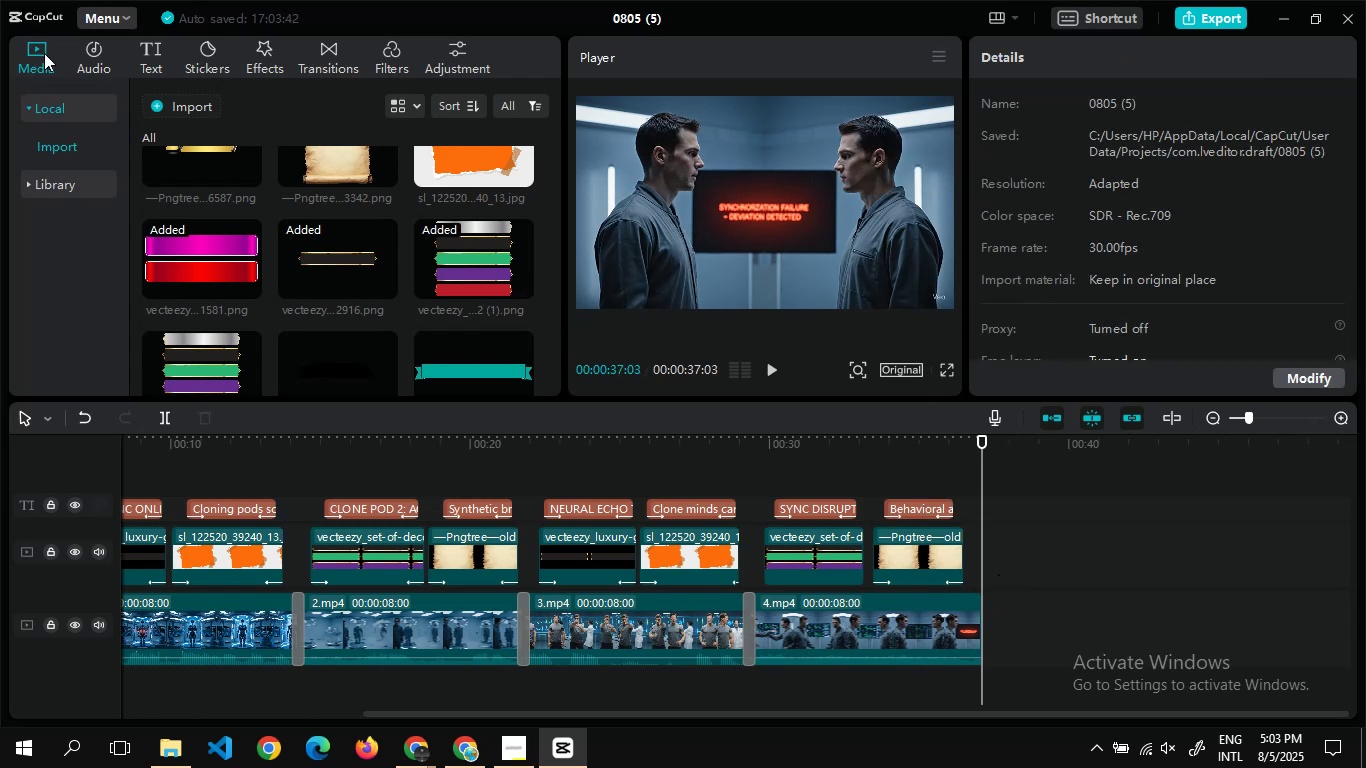 
mouse_move([249, 225])
 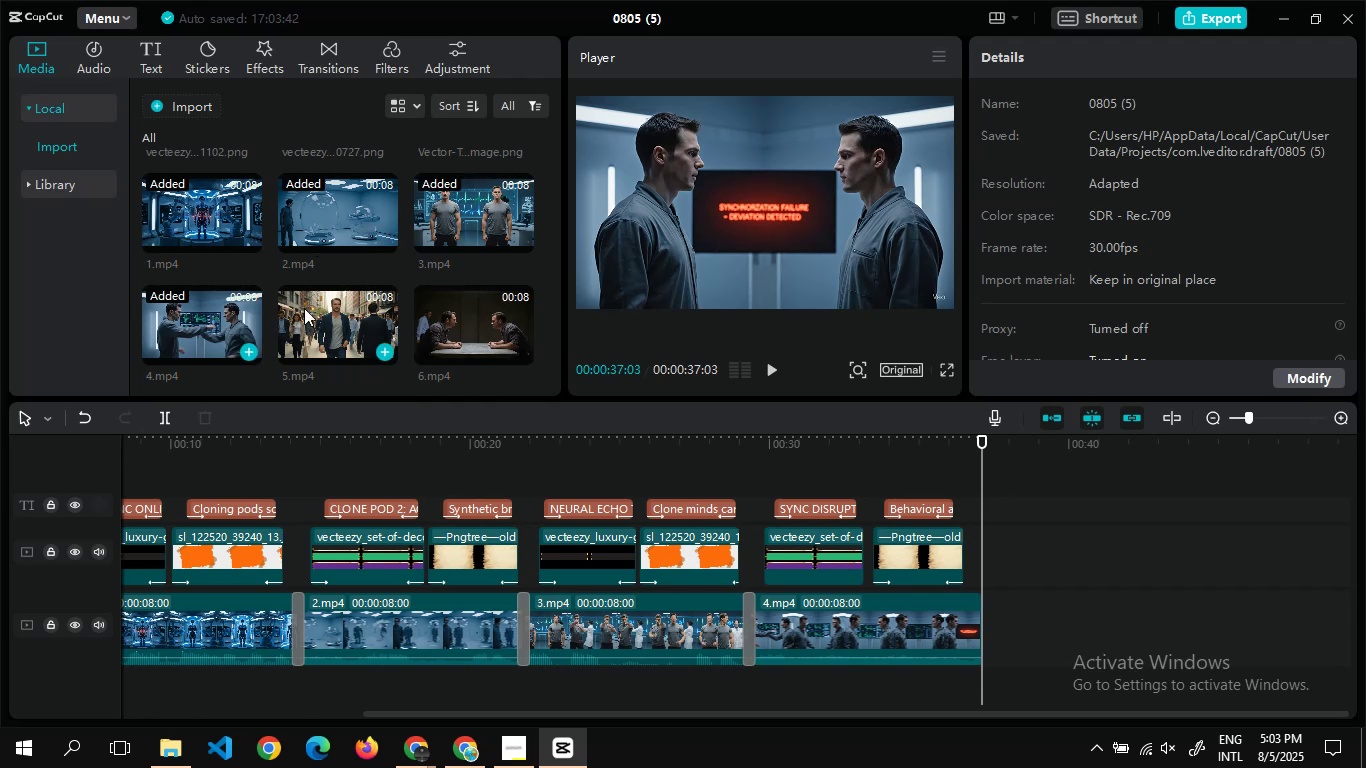 
left_click_drag(start_coordinate=[307, 308], to_coordinate=[983, 632])
 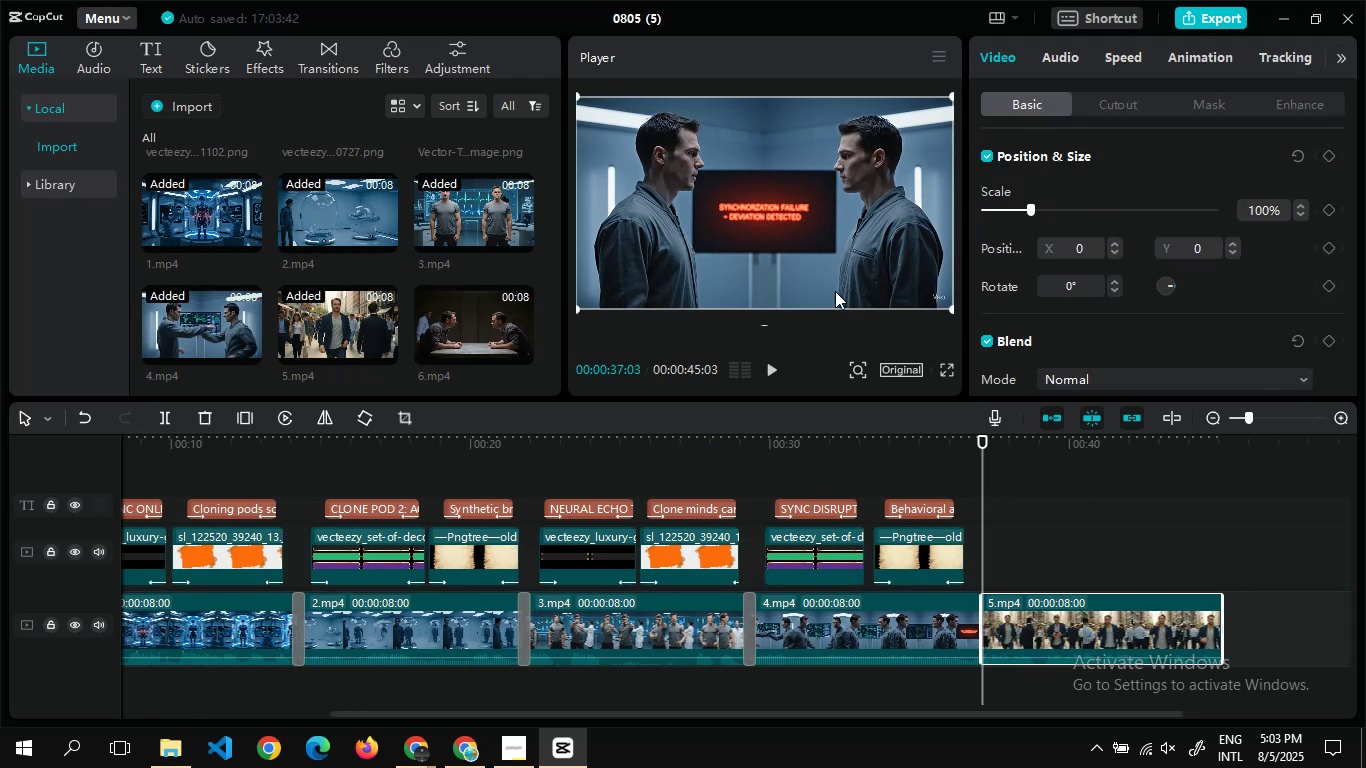 
wait(5.55)
 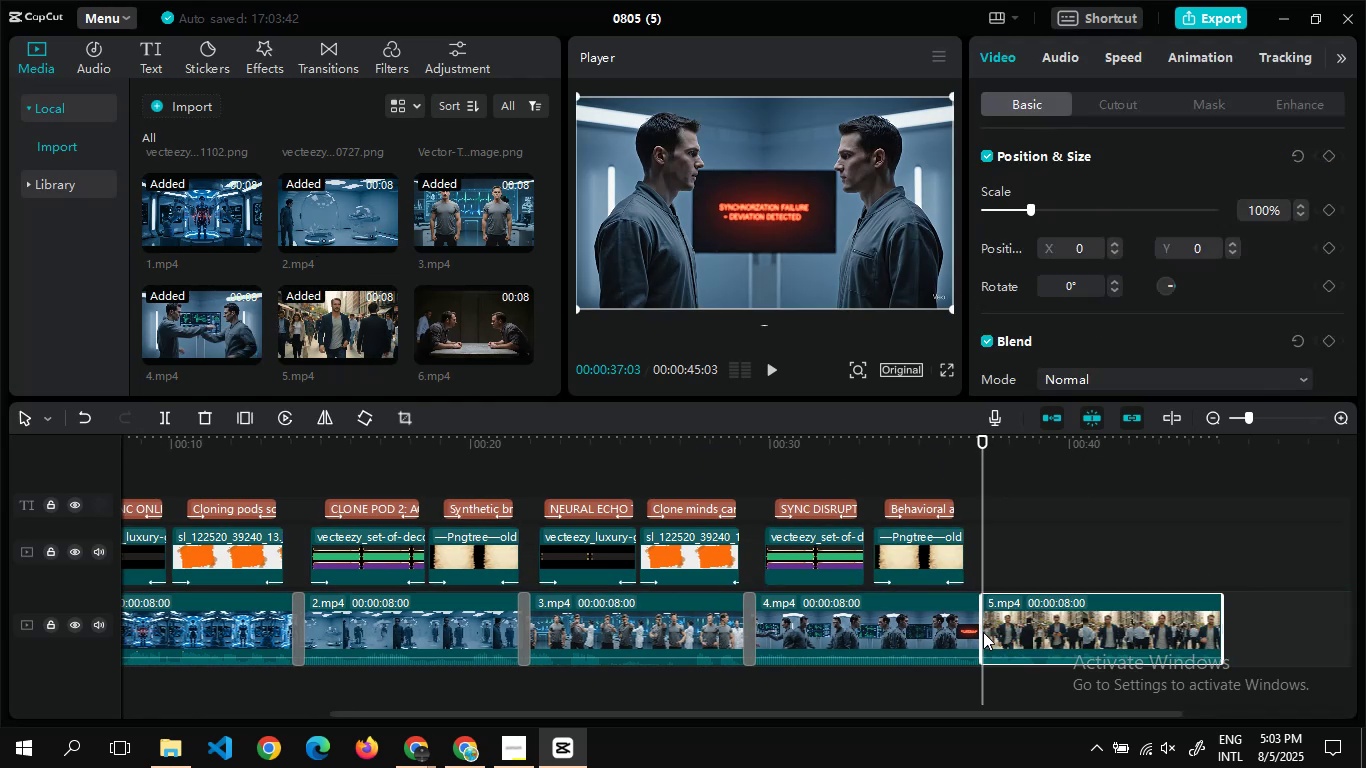 
left_click([329, 52])
 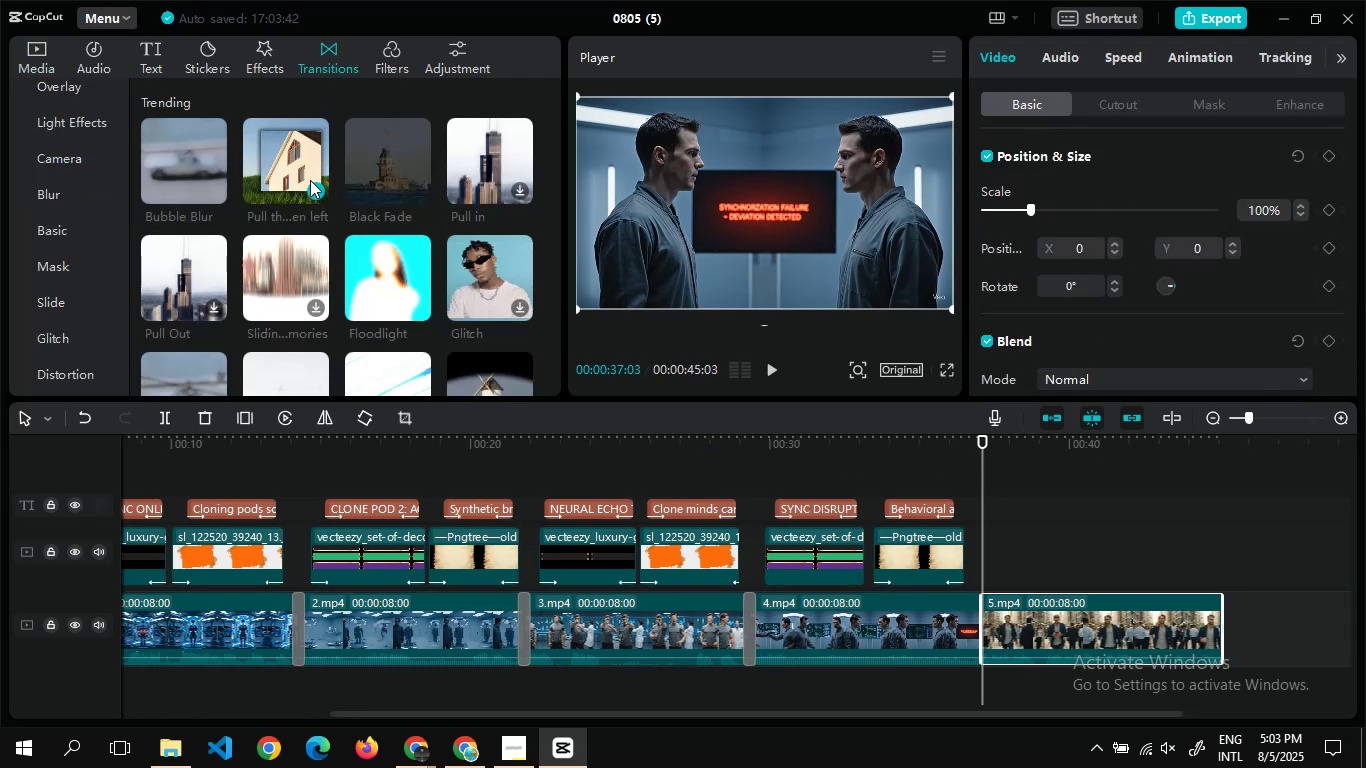 
left_click([315, 197])
 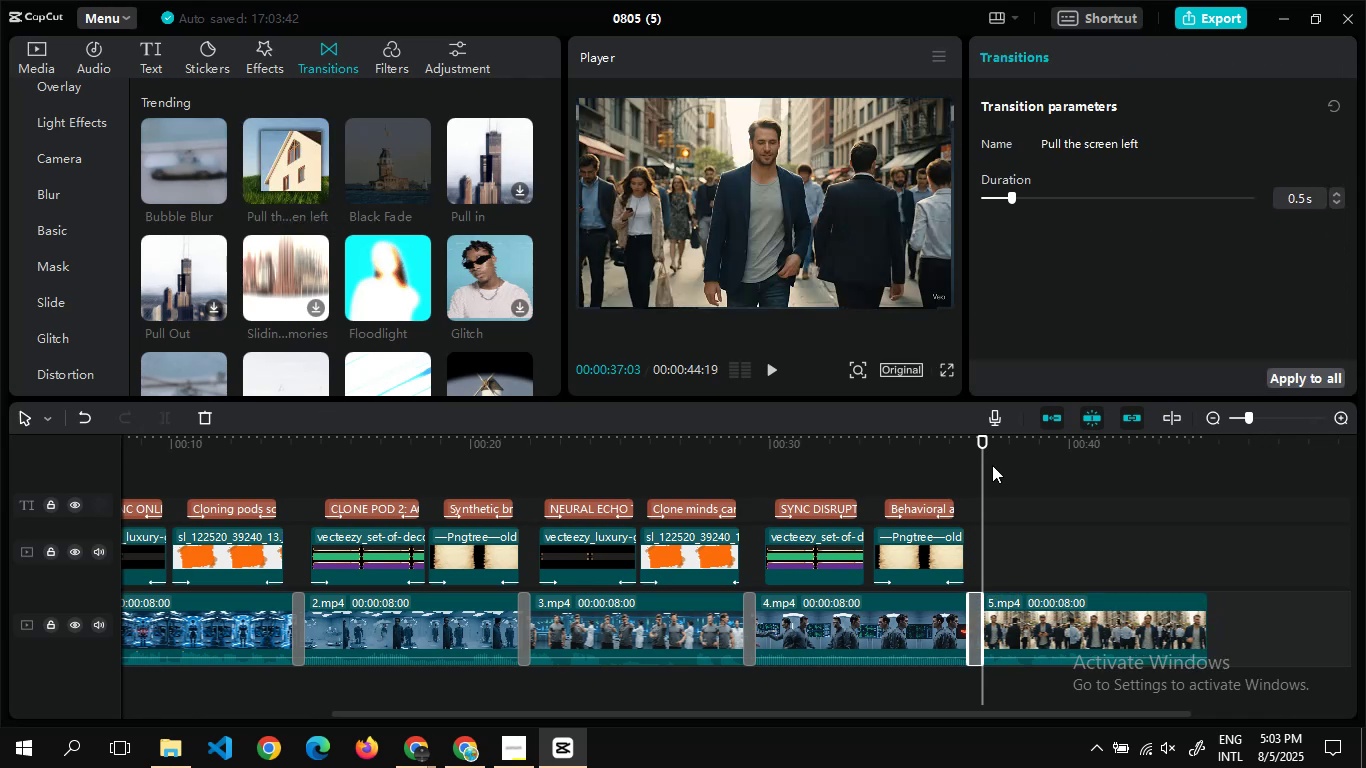 
left_click([995, 479])
 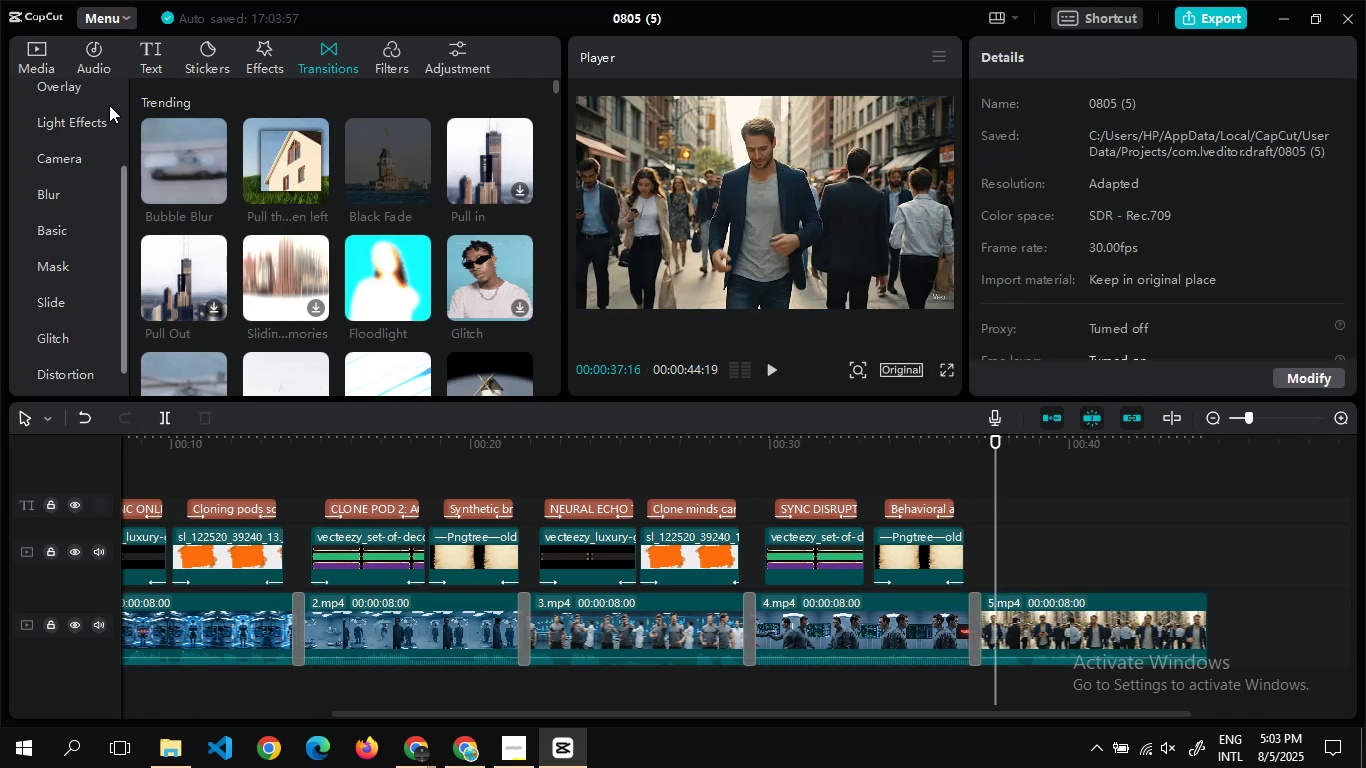 
left_click([164, 58])
 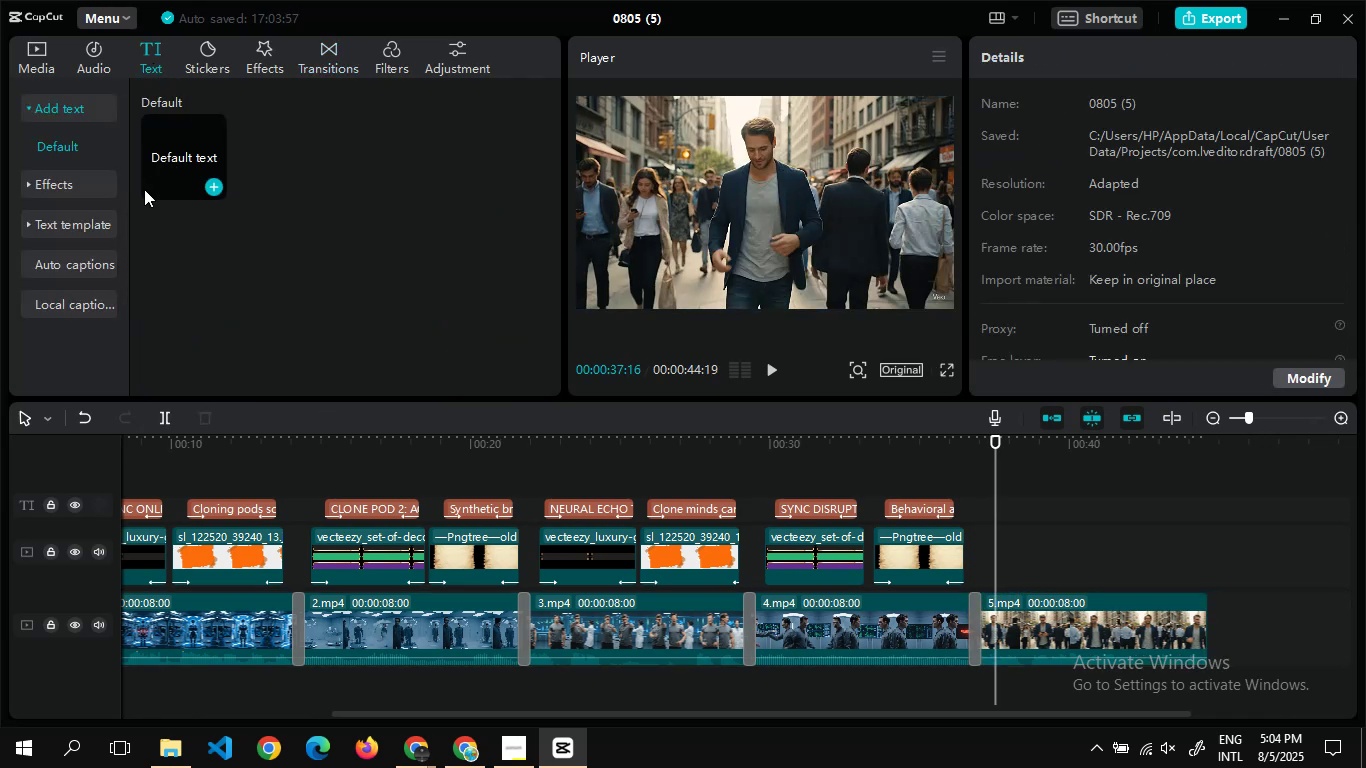 
left_click([99, 181])
 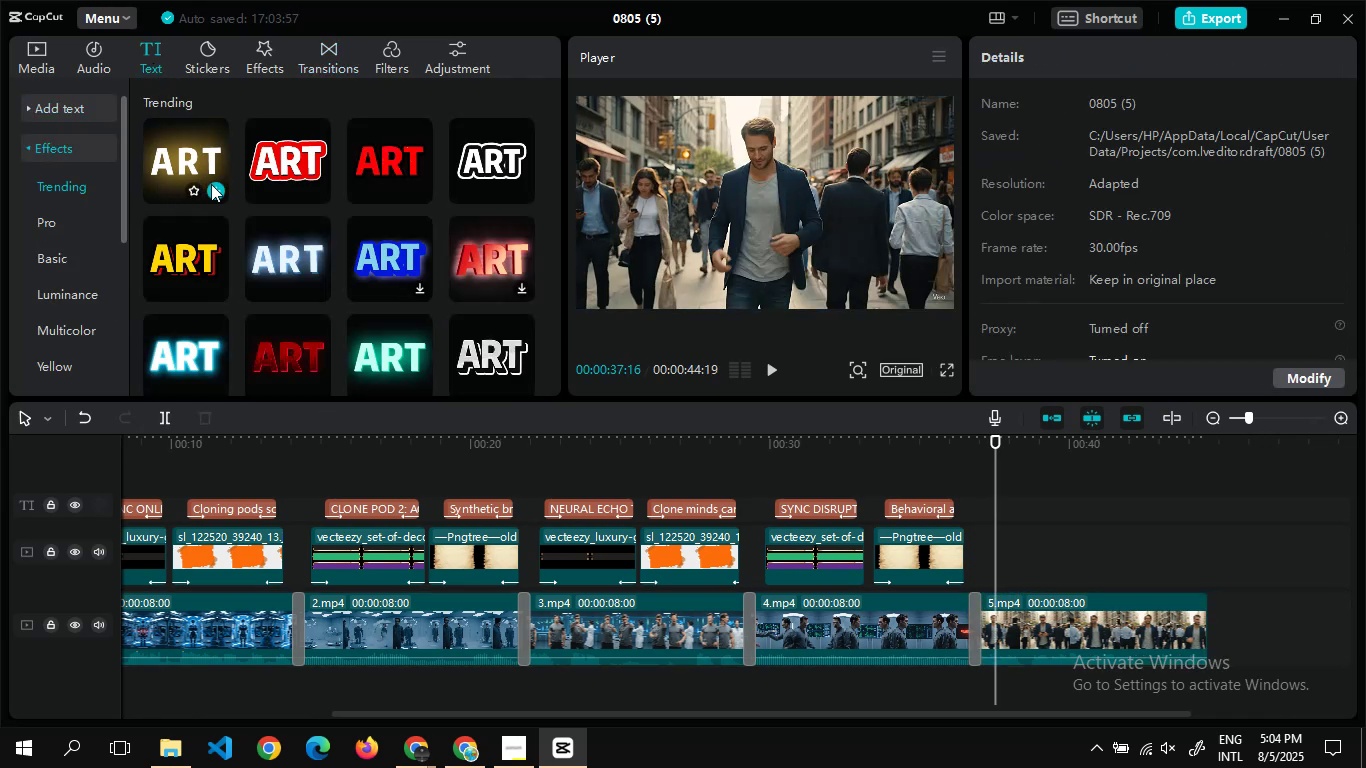 
left_click([214, 187])
 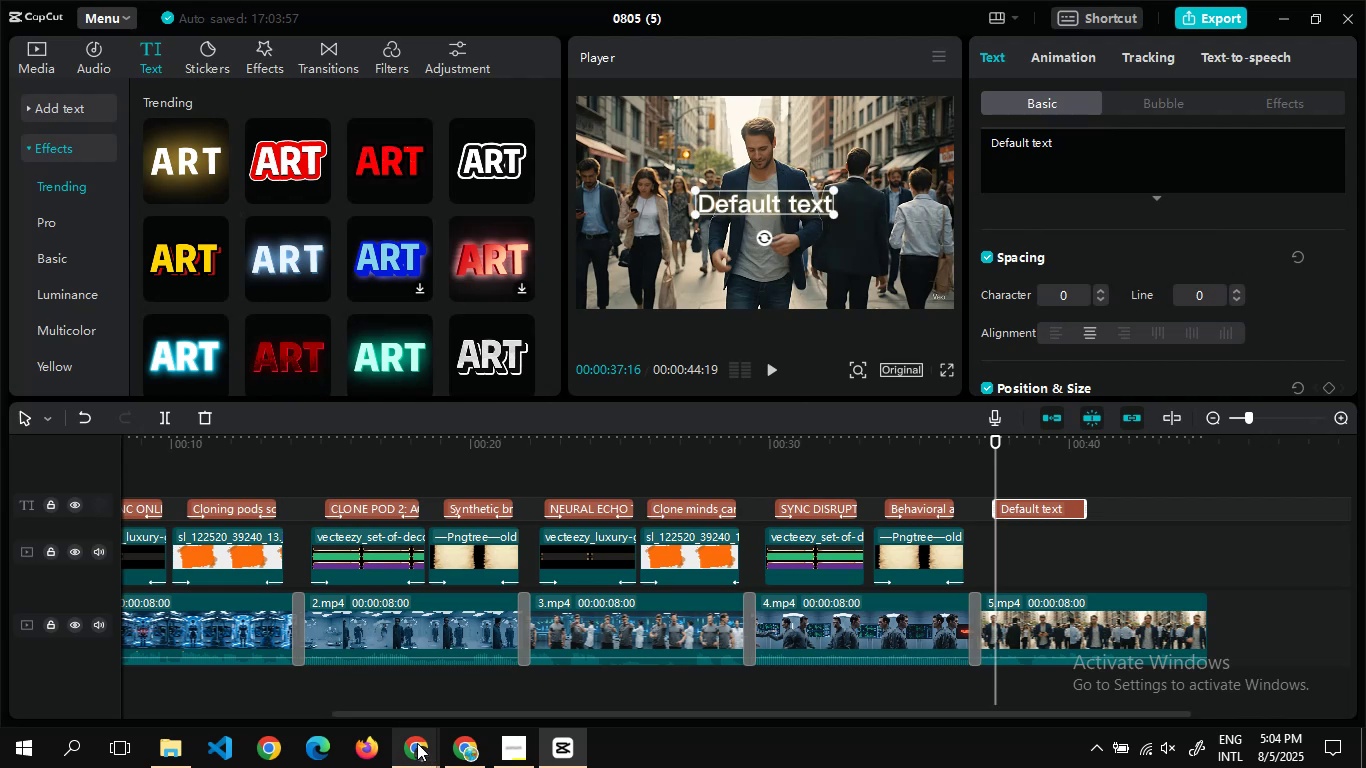 
left_click([362, 677])
 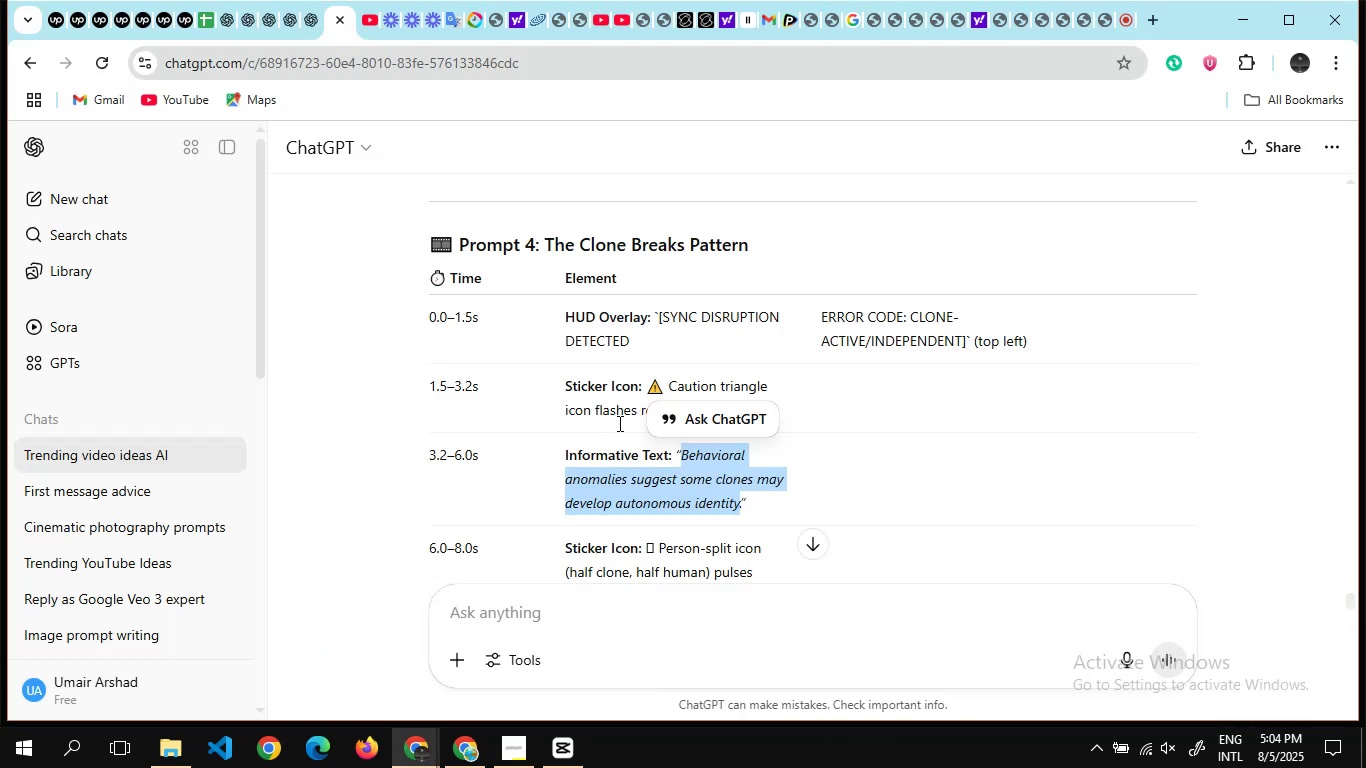 
scroll: coordinate [618, 423], scroll_direction: down, amount: 5.0
 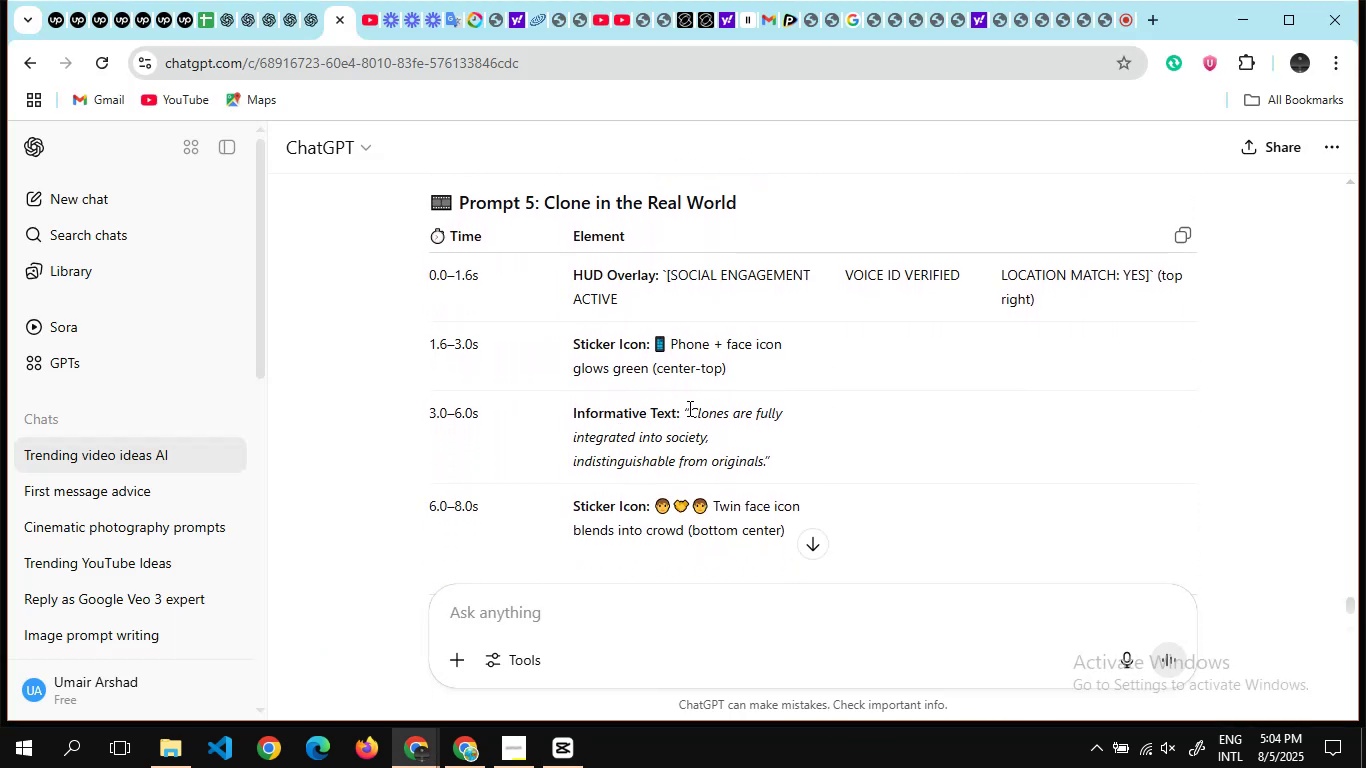 
left_click_drag(start_coordinate=[690, 408], to_coordinate=[766, 463])
 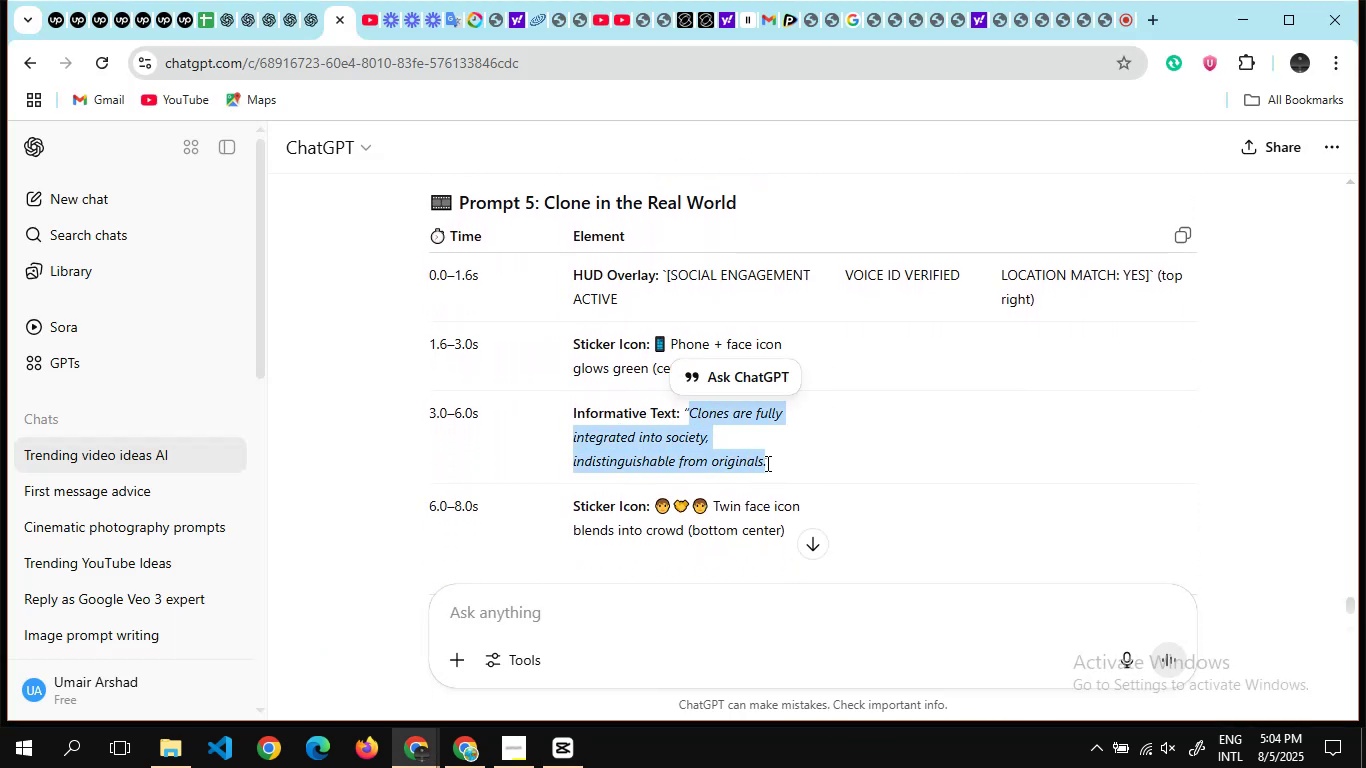 
key(Control+C)
 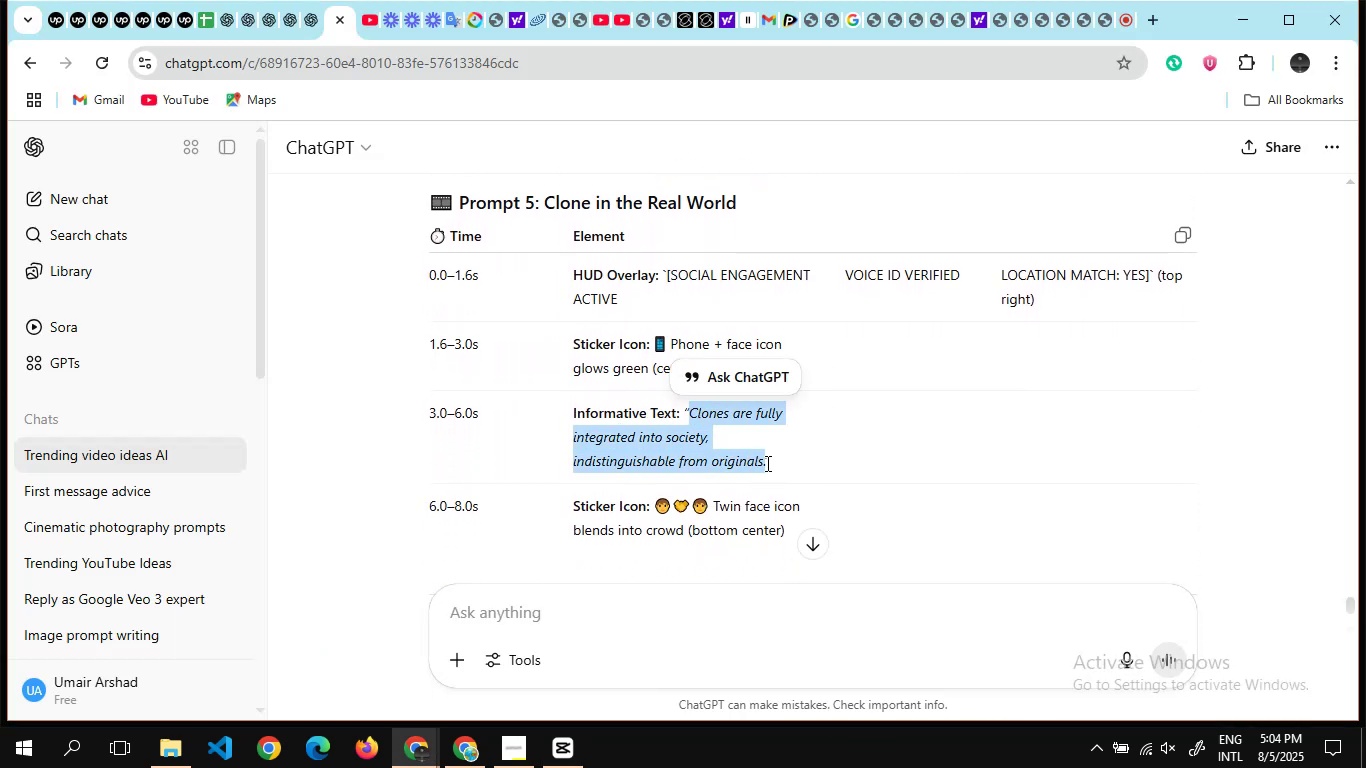 
key(Alt+Tab)
 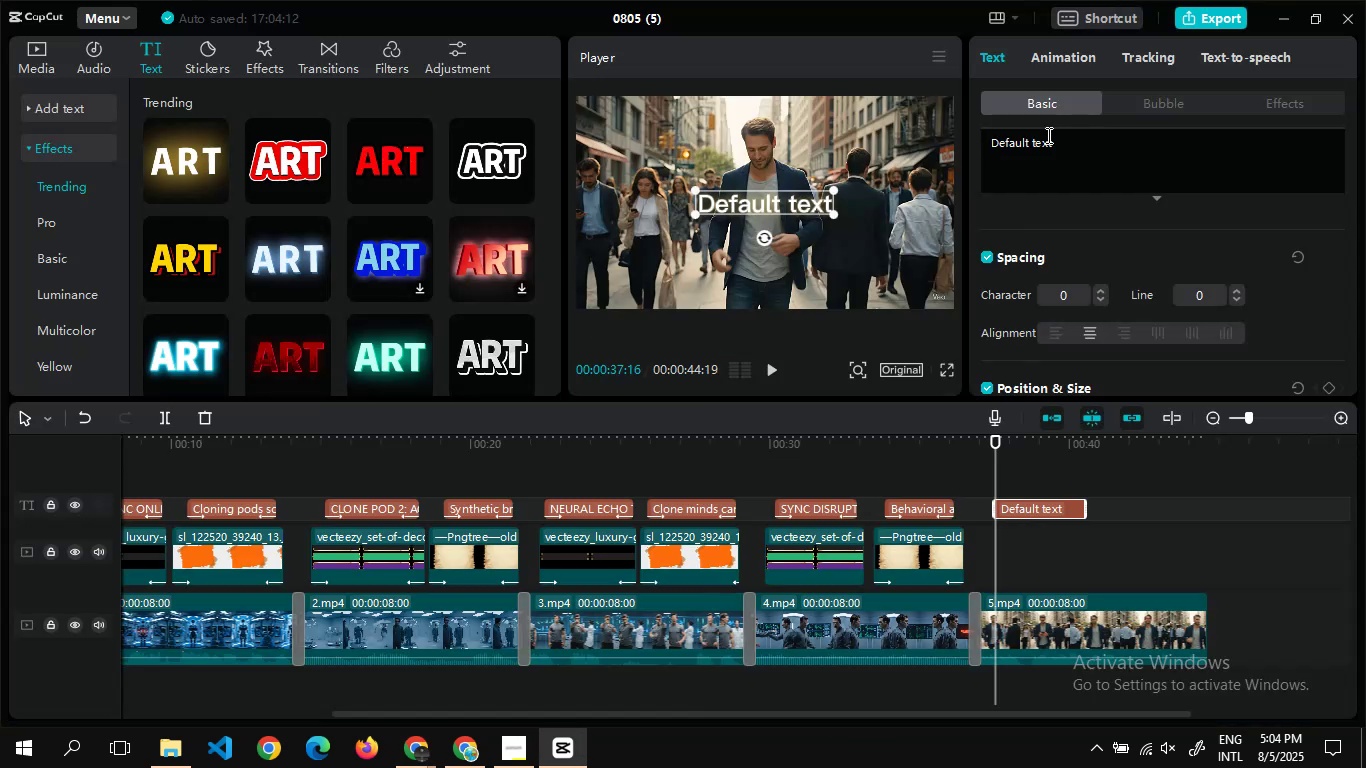 
left_click([1076, 161])
 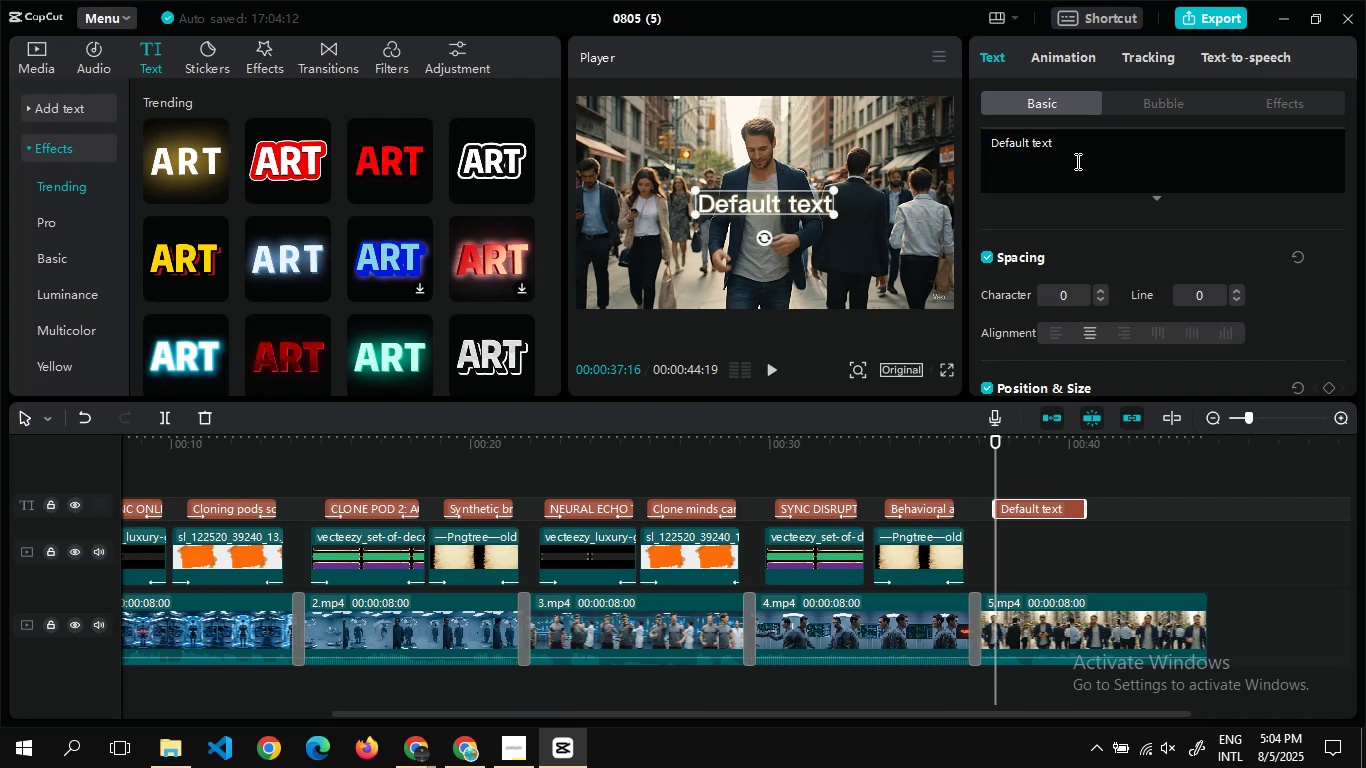 
key(Control+A)
 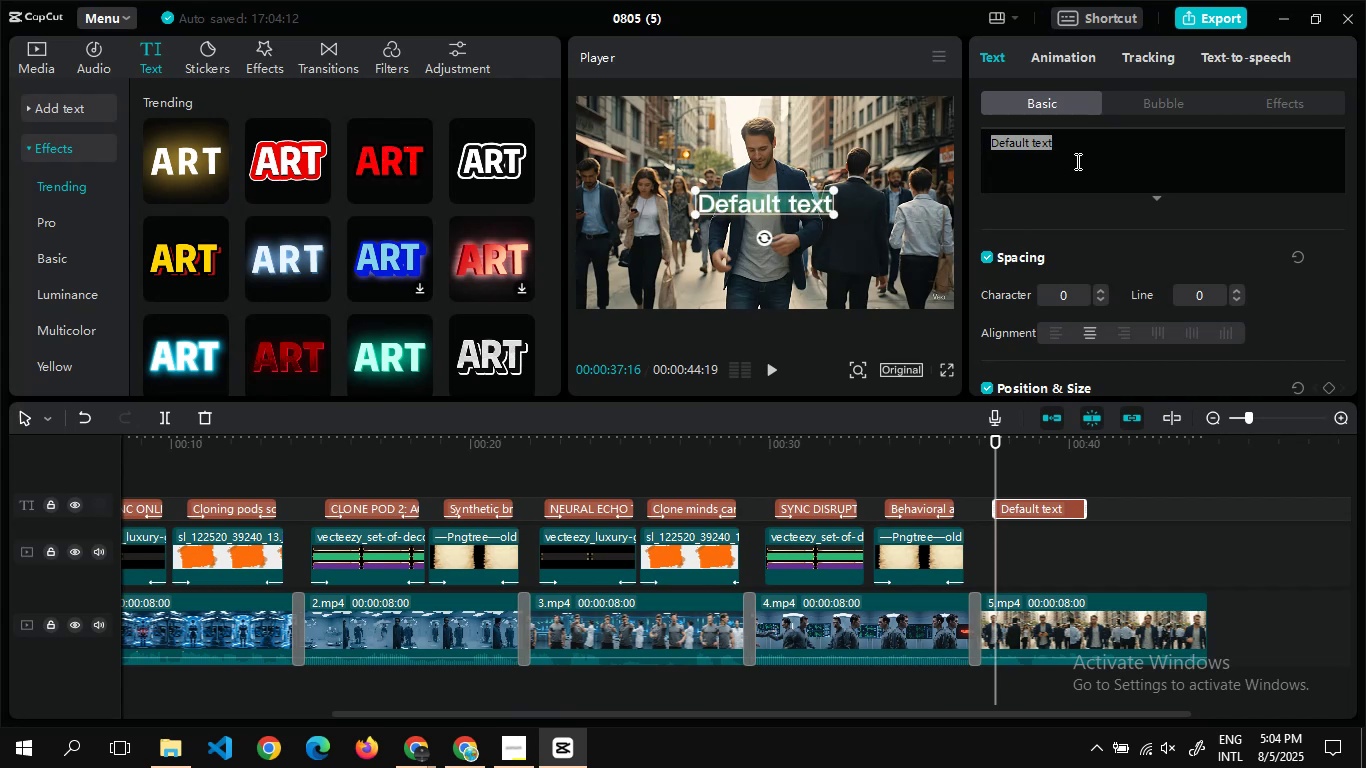 
key(Control+V)
 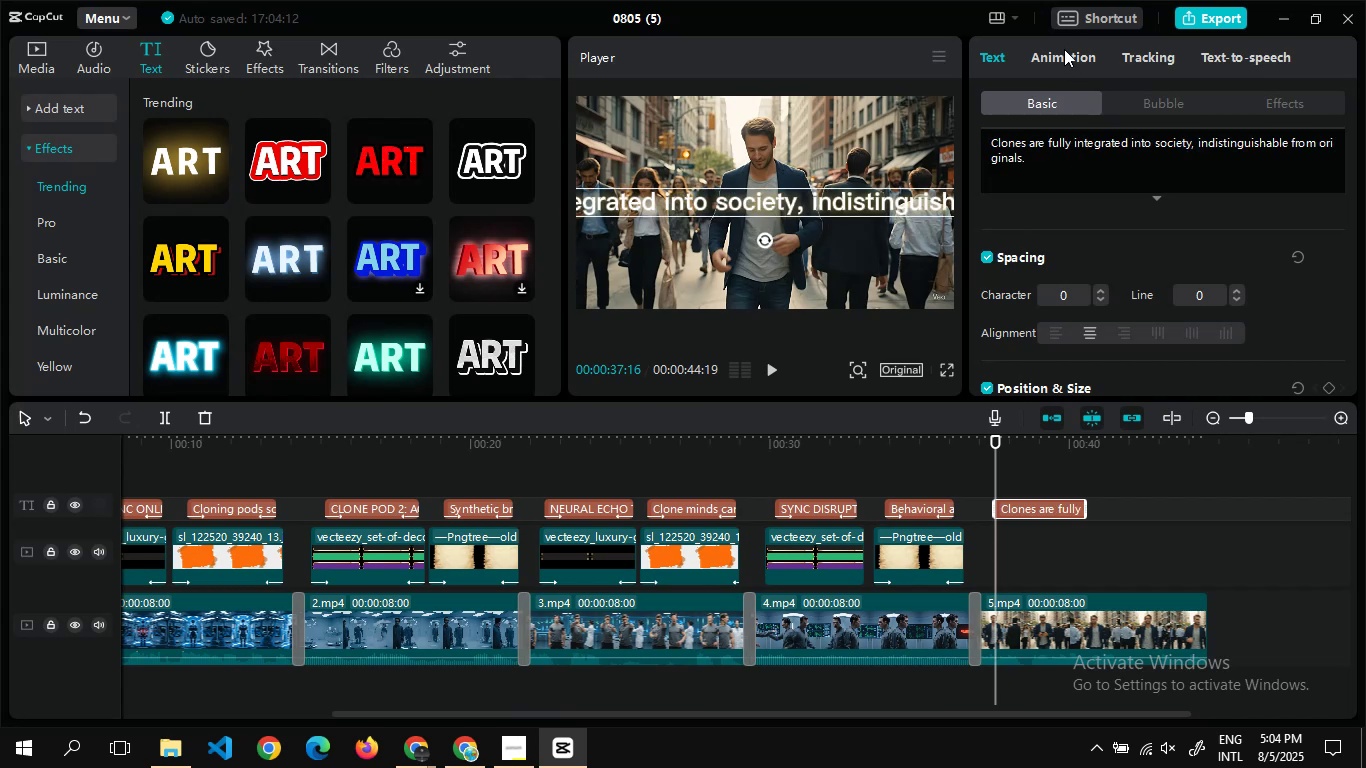 
left_click([1066, 51])
 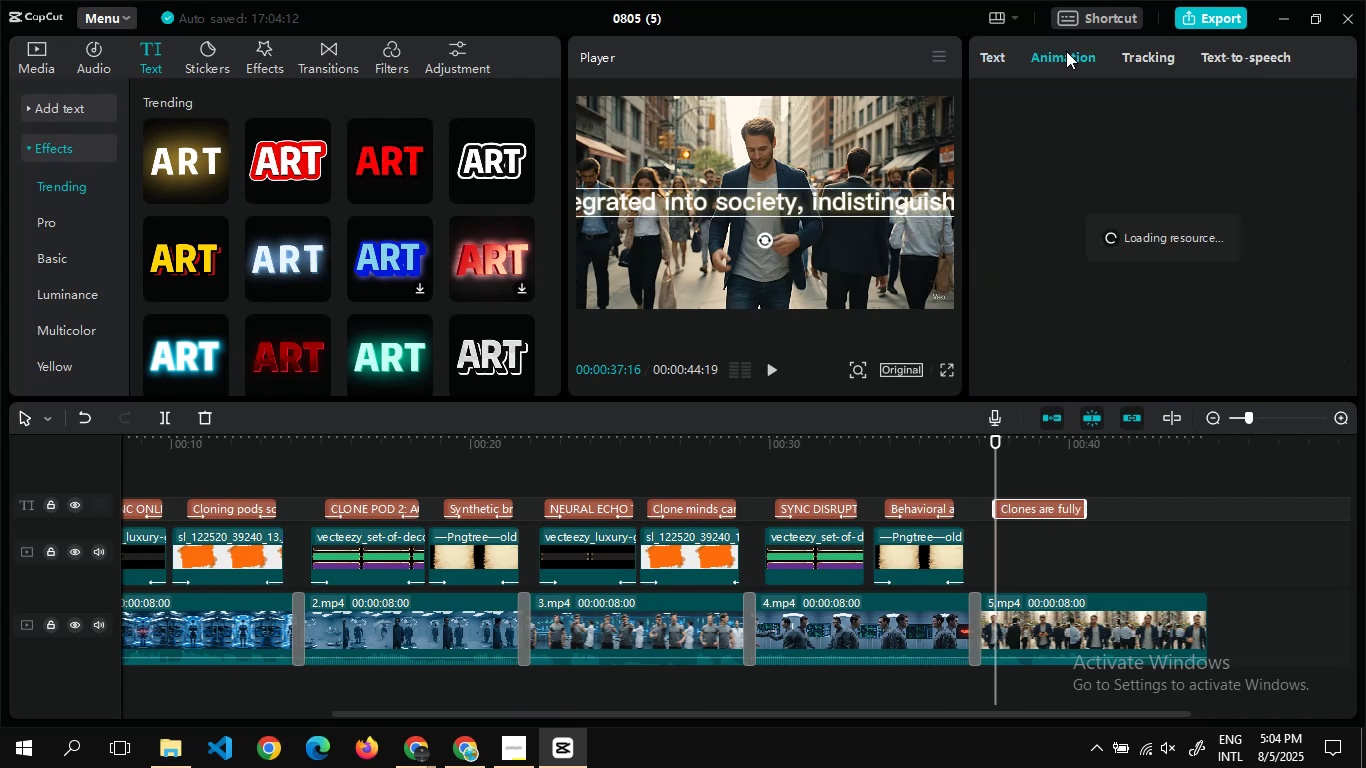 
mouse_move([1082, 199])
 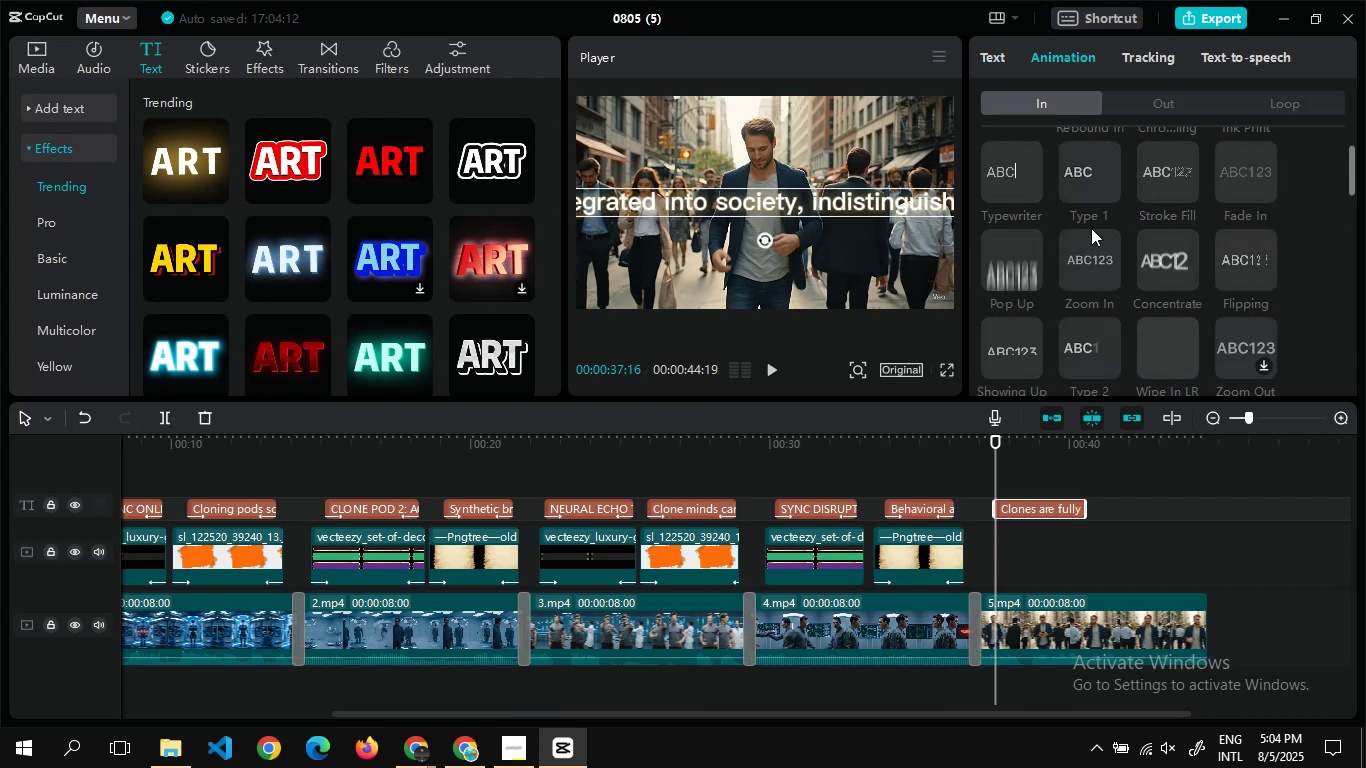 
left_click([1091, 228])
 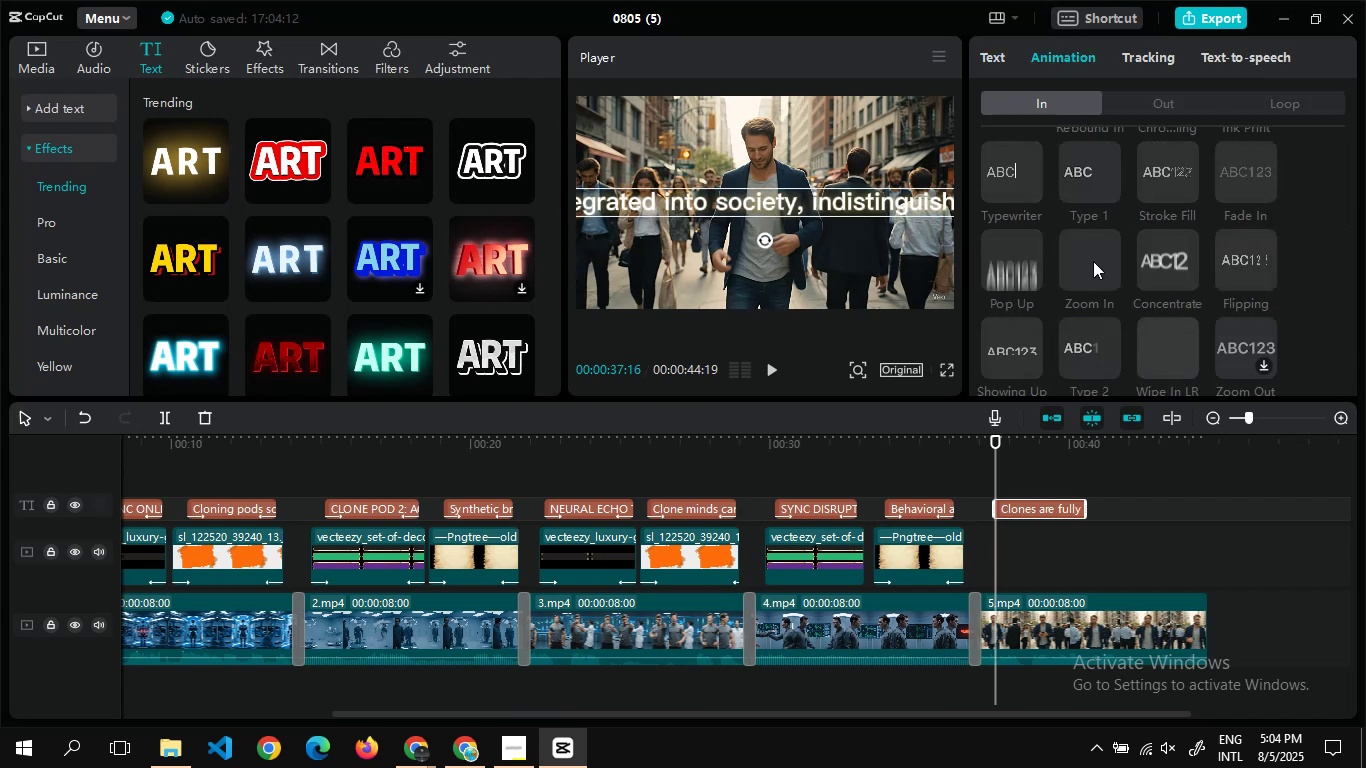 
left_click([1093, 261])
 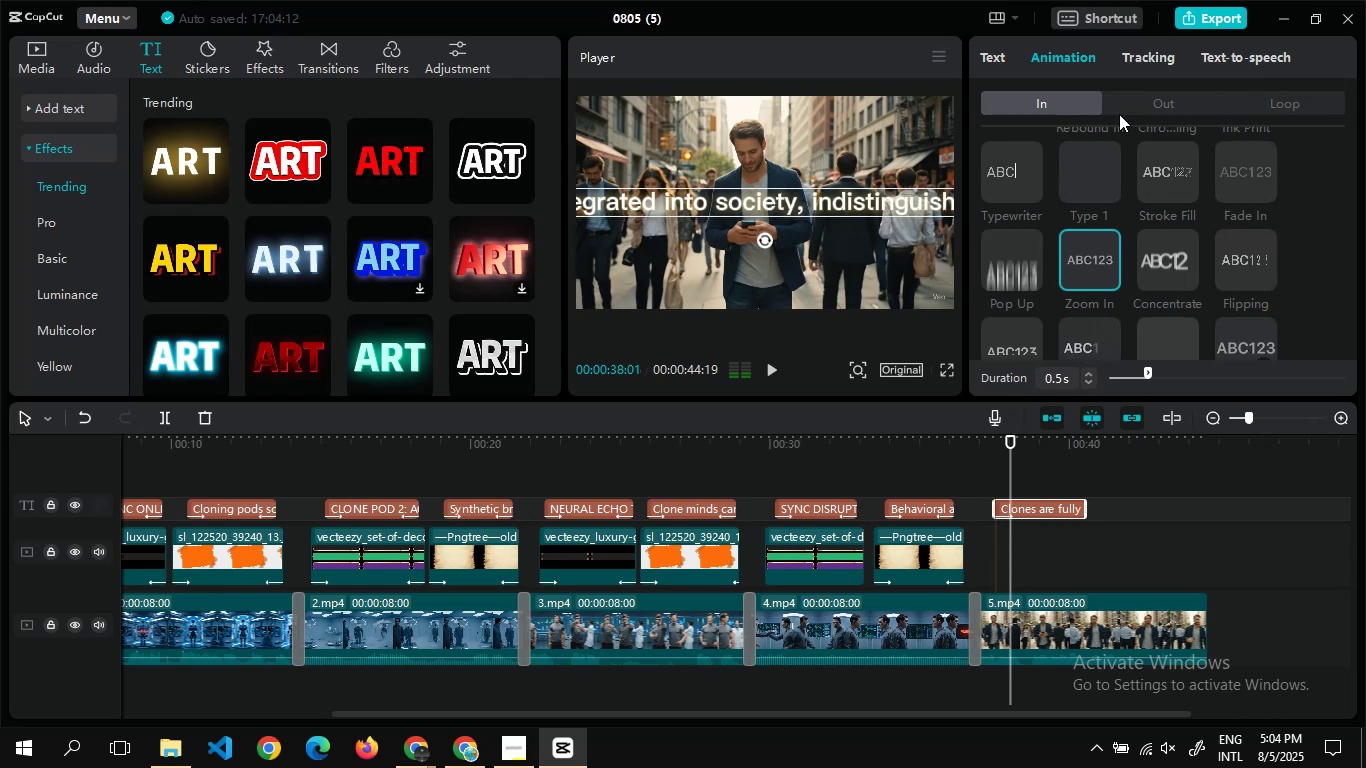 
left_click([1141, 105])
 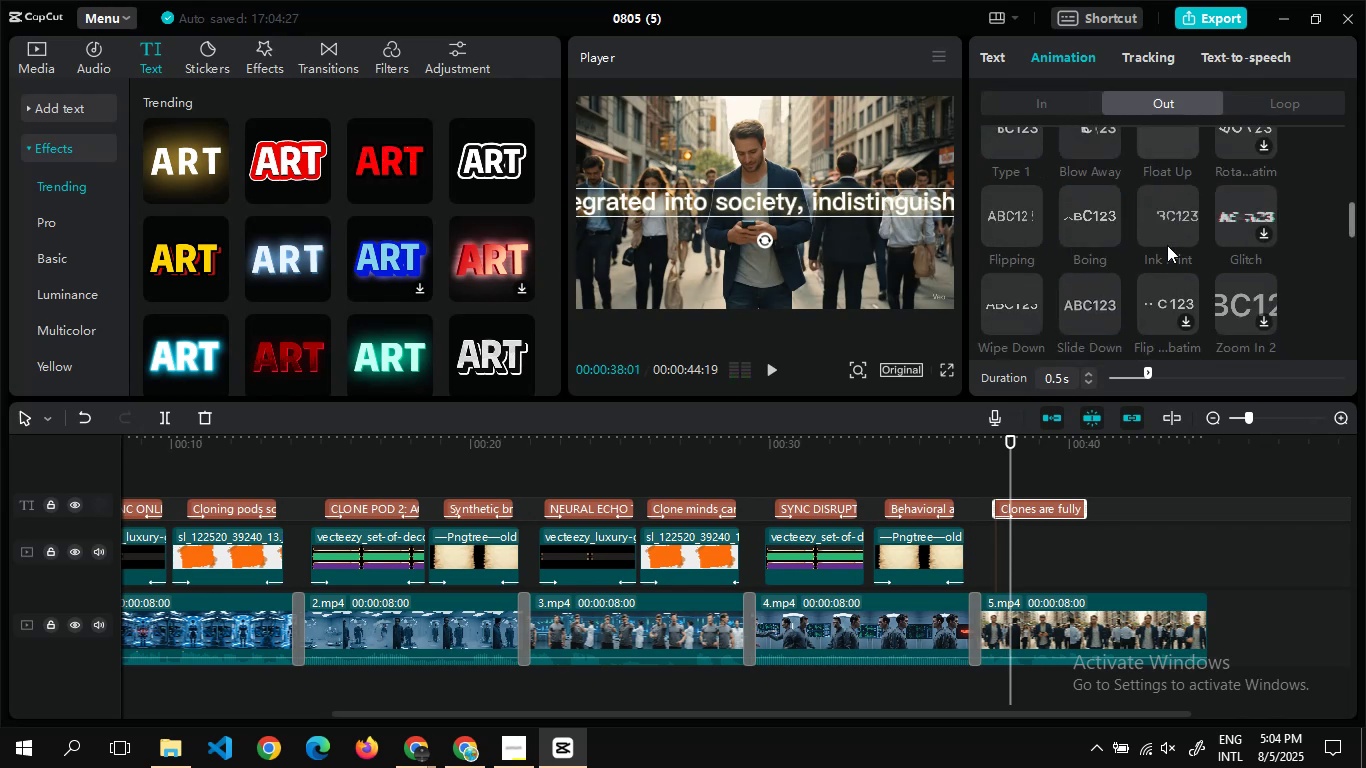 
left_click([1166, 226])
 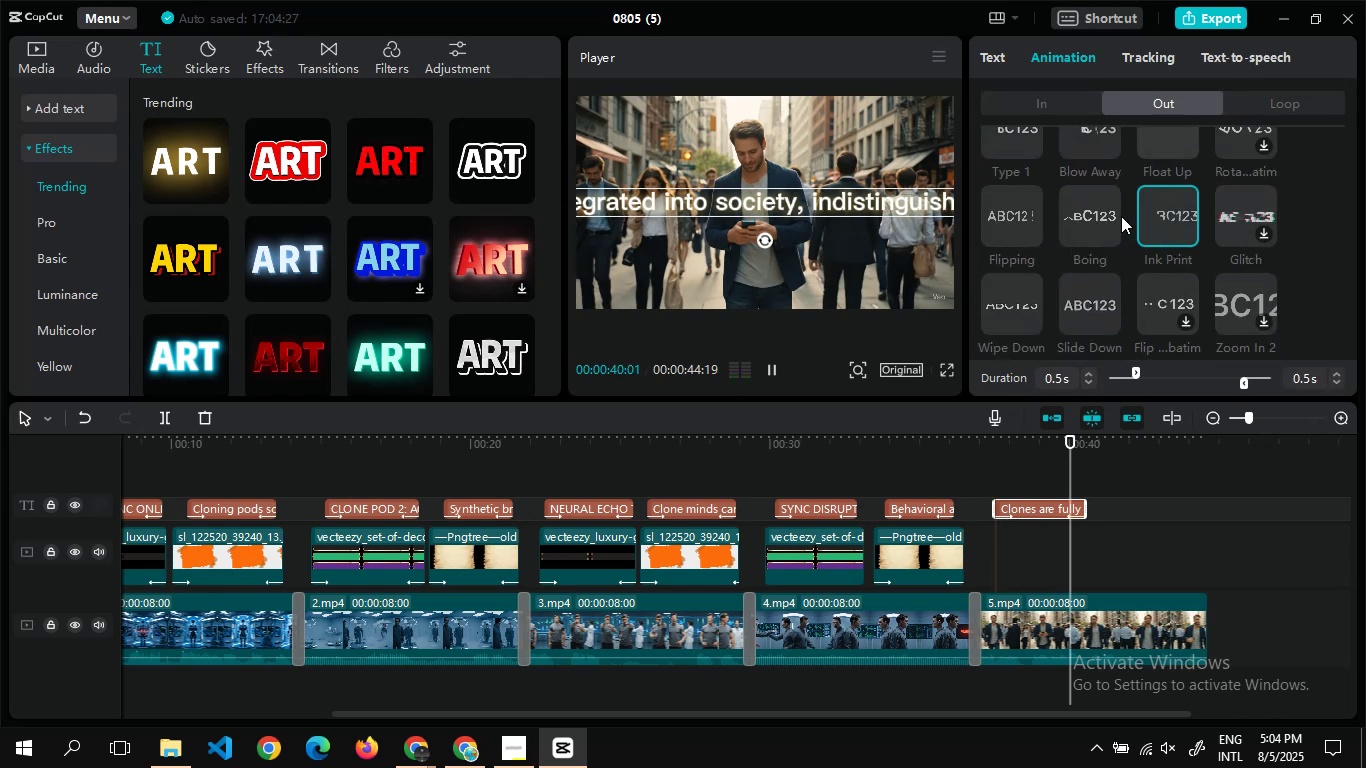 
left_click([1121, 216])
 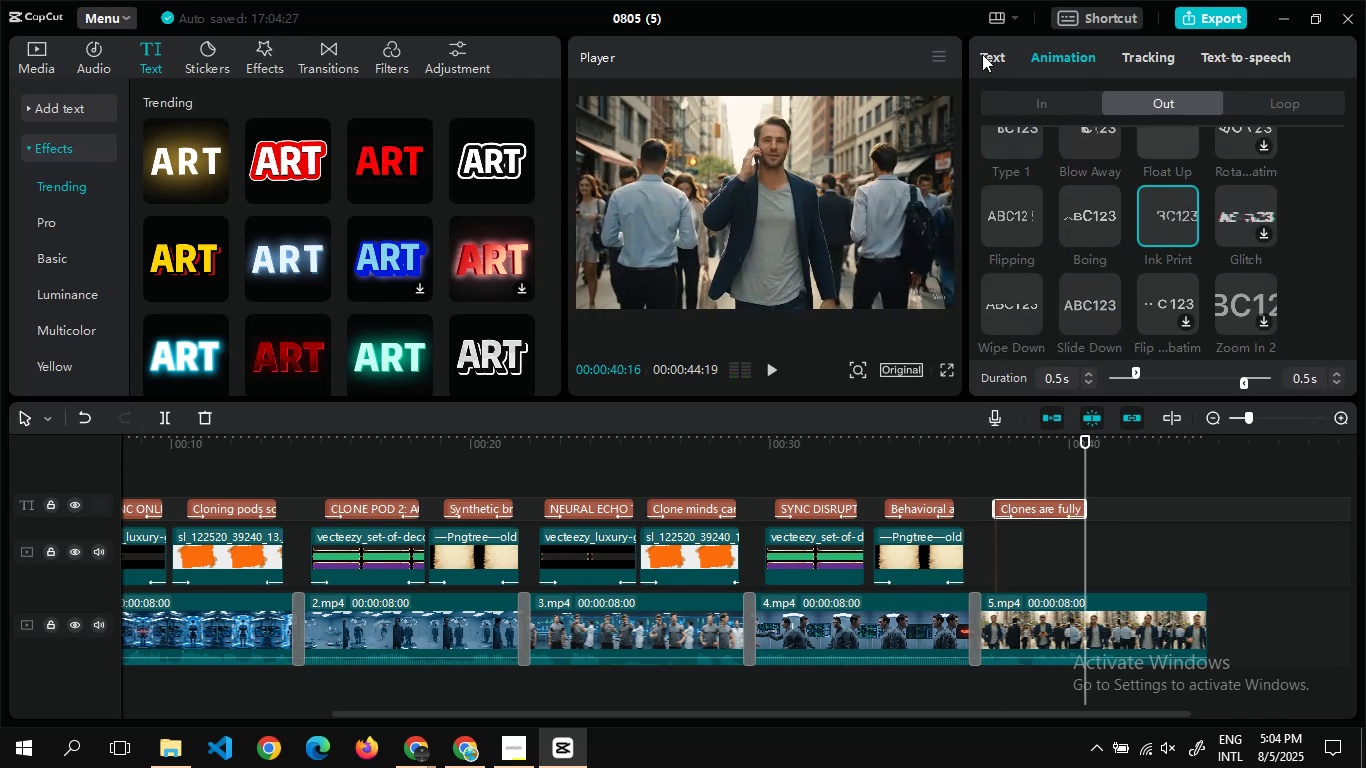 
wait(6.29)
 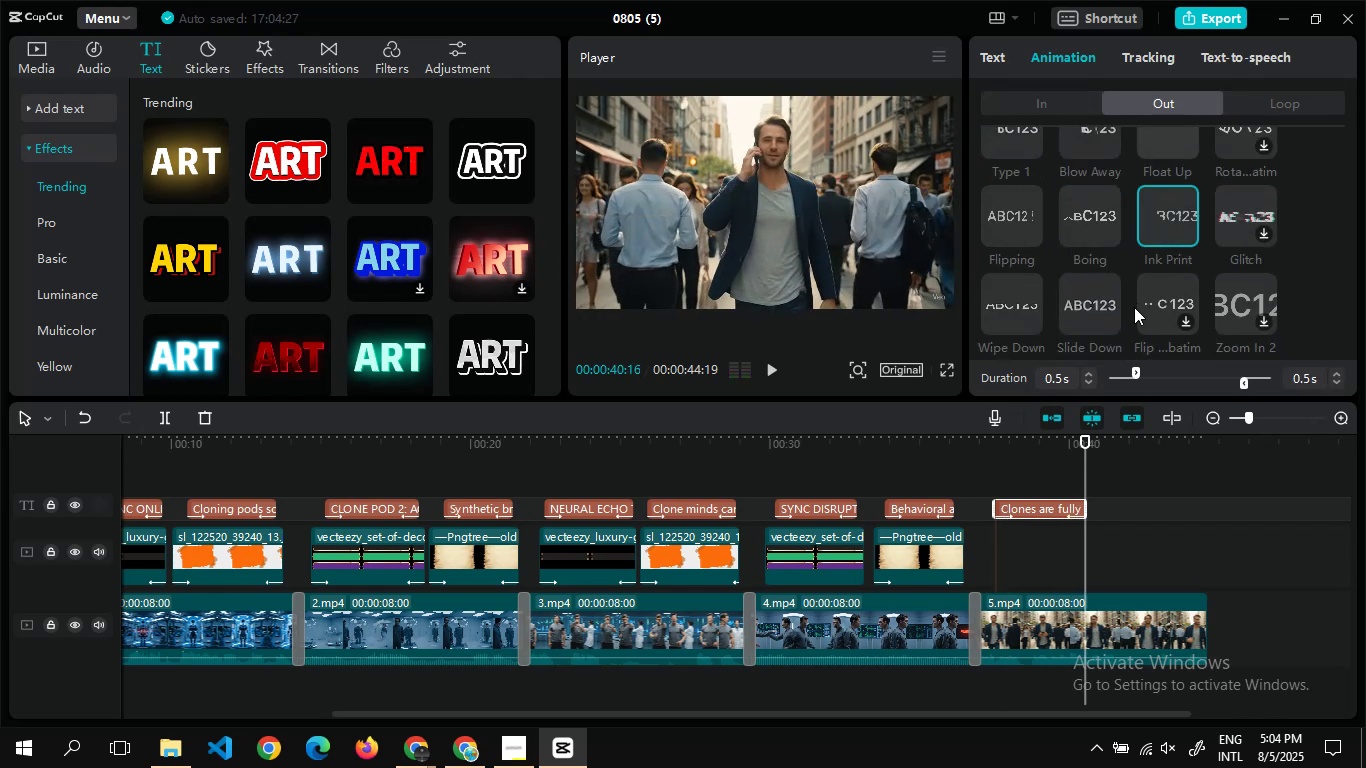 
left_click([991, 57])
 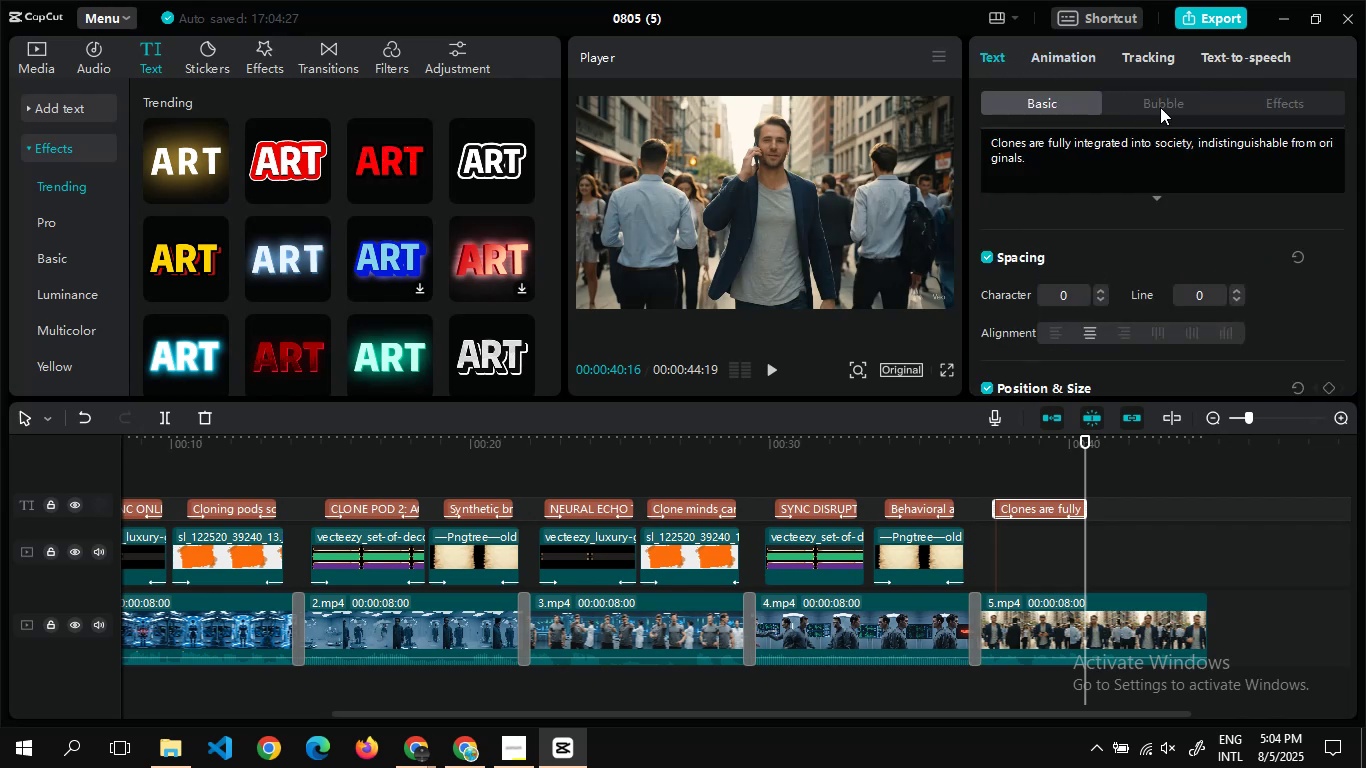 
left_click([1160, 107])
 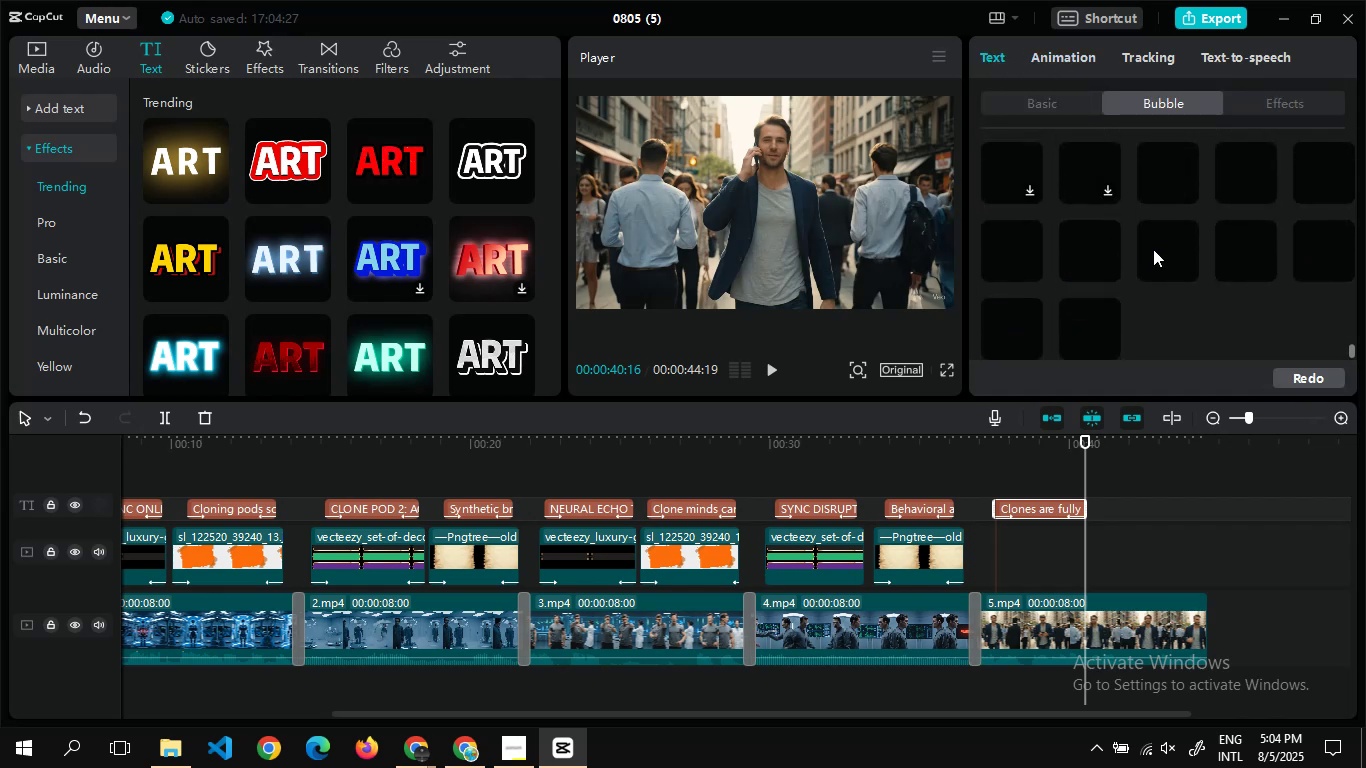 
left_click([1161, 244])
 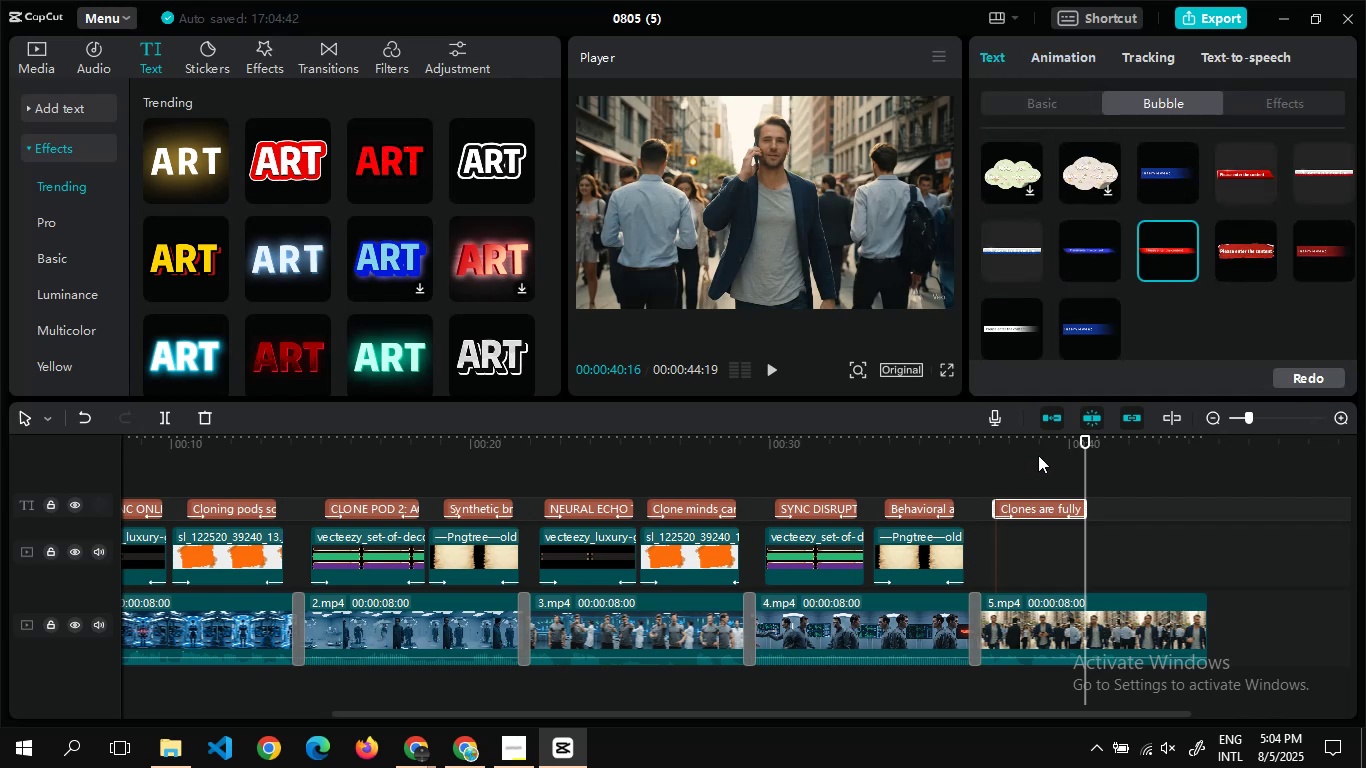 
double_click([1039, 462])
 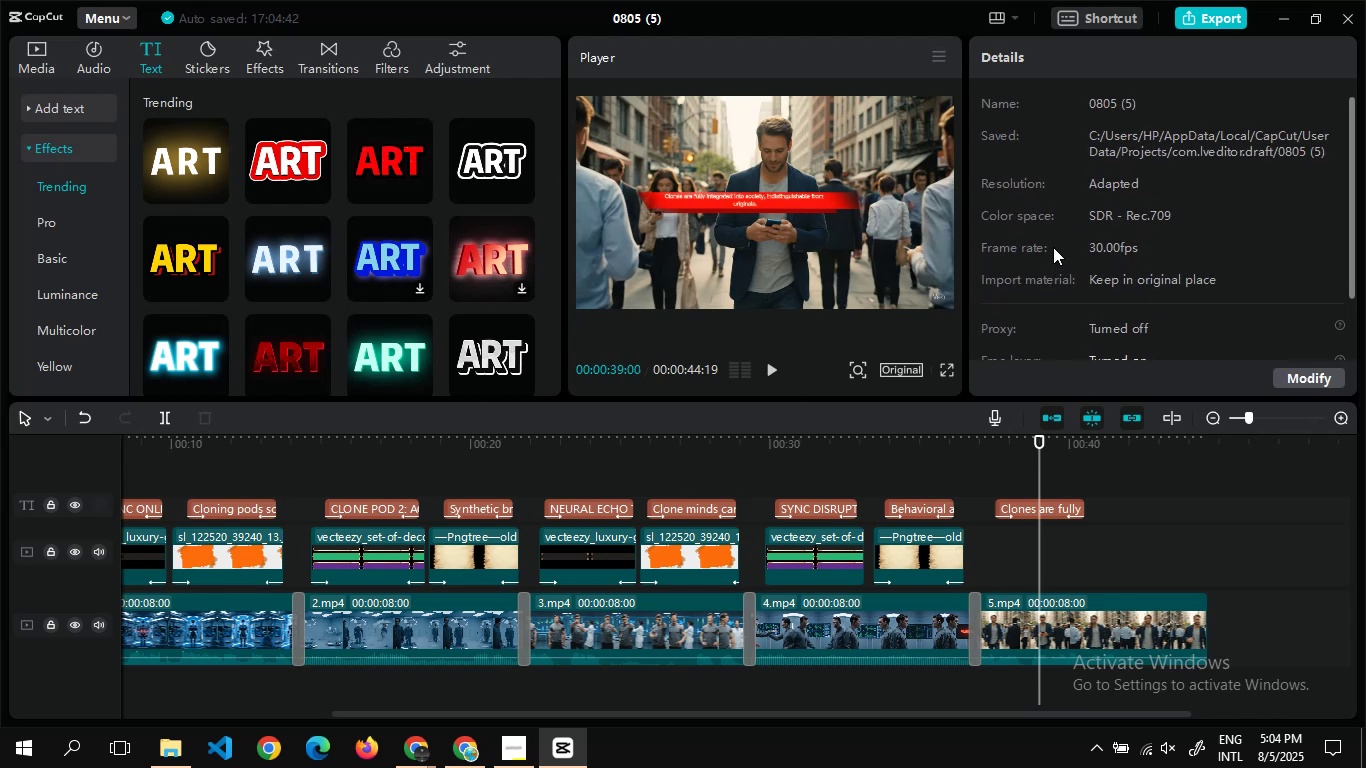 
left_click([807, 205])
 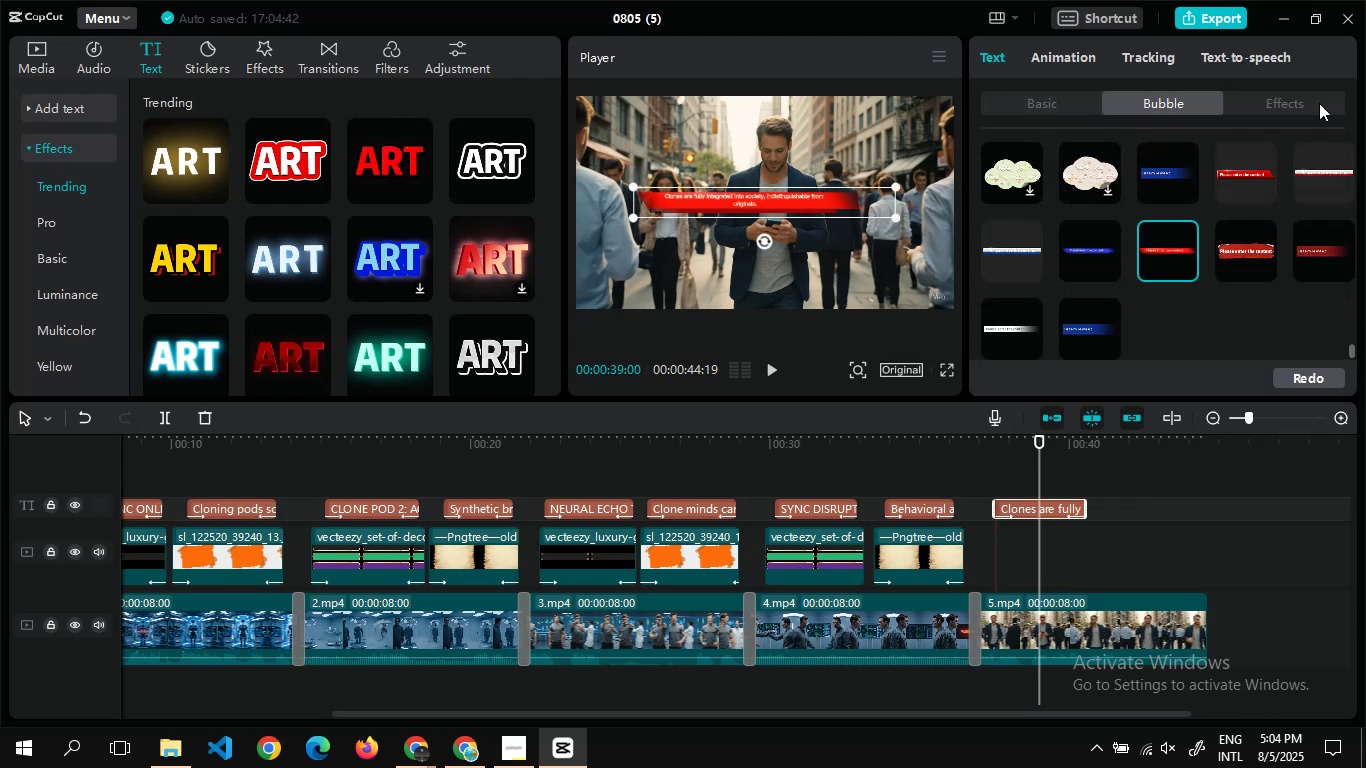 
left_click([1318, 238])
 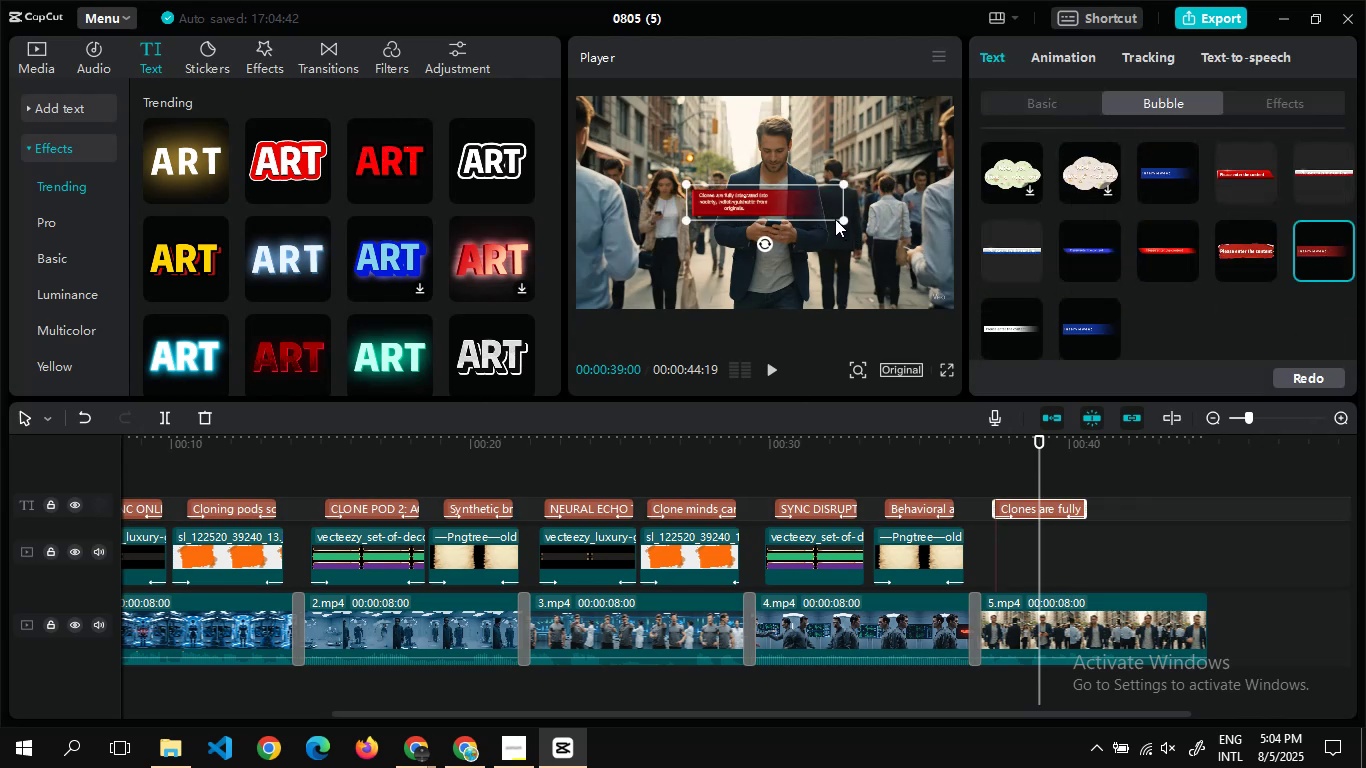 
left_click_drag(start_coordinate=[843, 219], to_coordinate=[915, 240])
 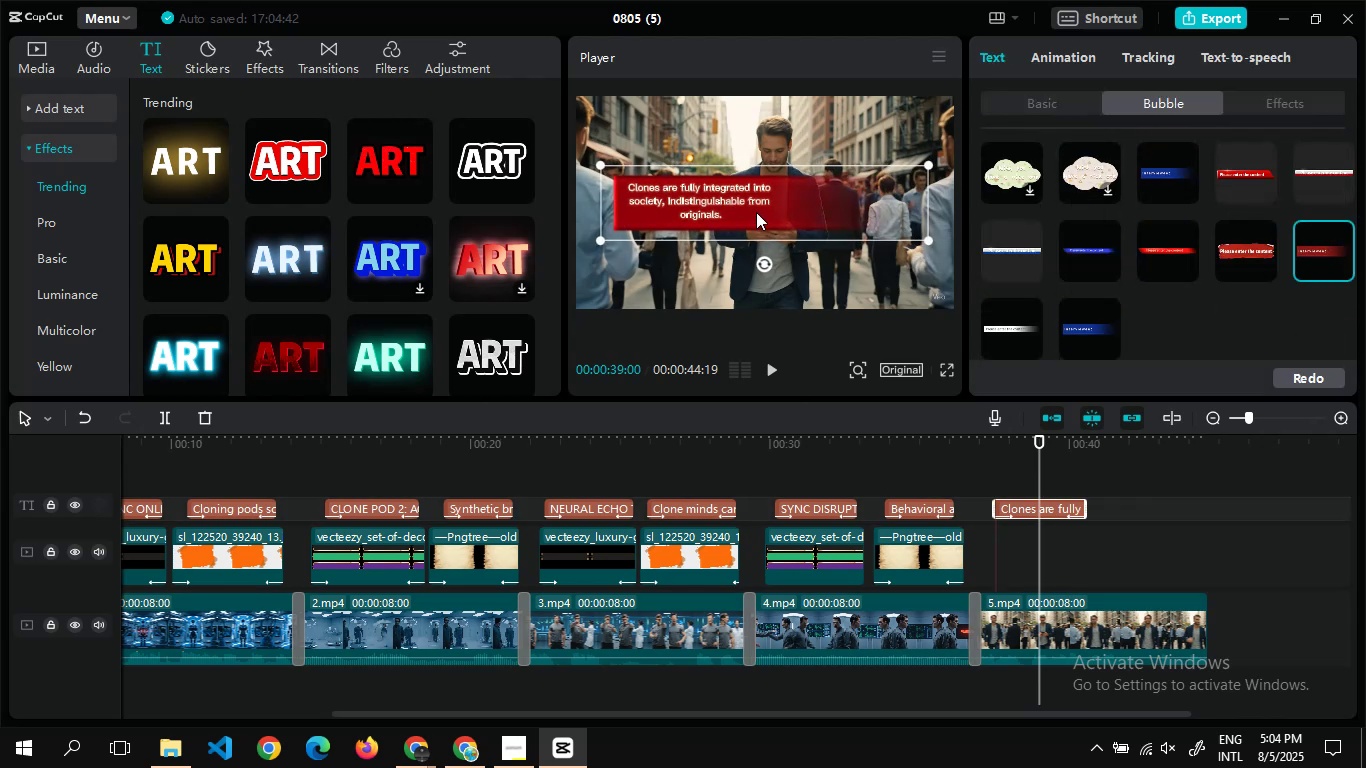 
left_click_drag(start_coordinate=[756, 212], to_coordinate=[722, 286])
 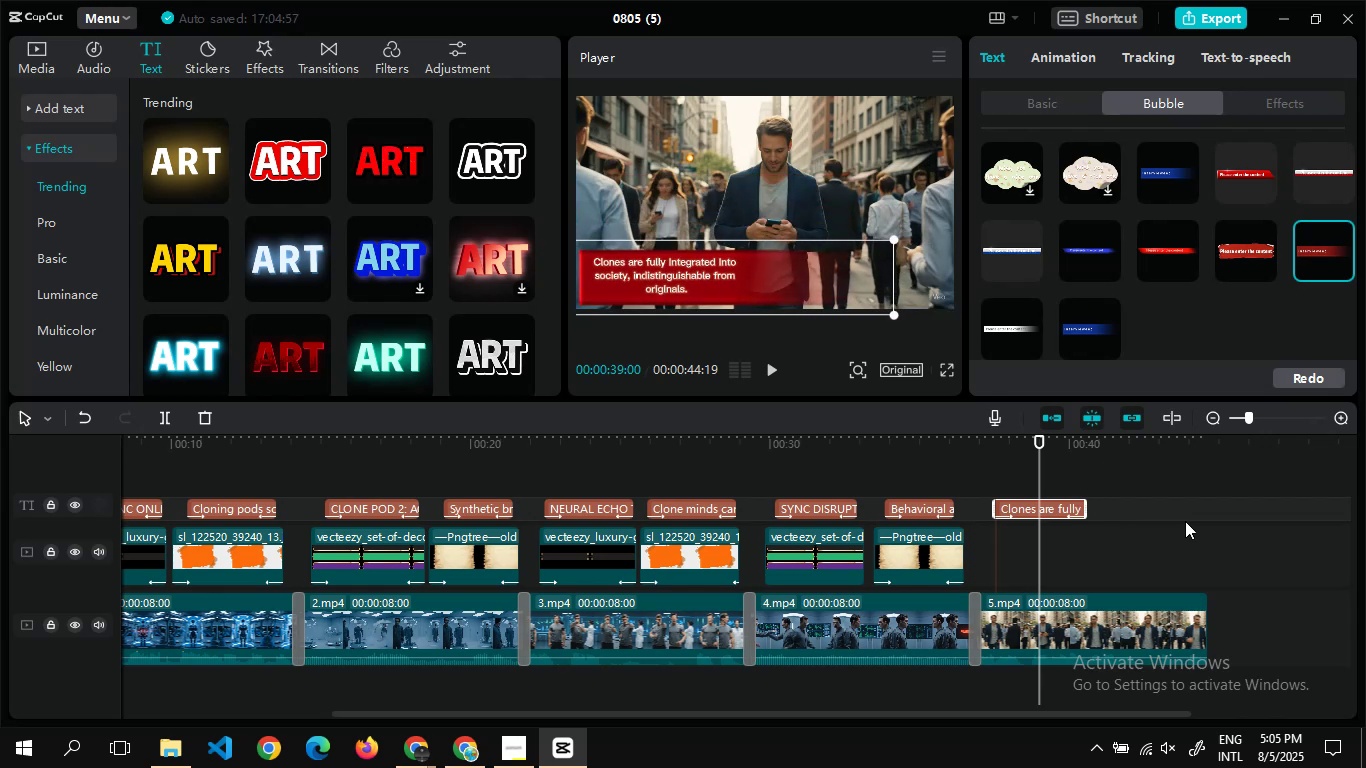 
wait(6.83)
 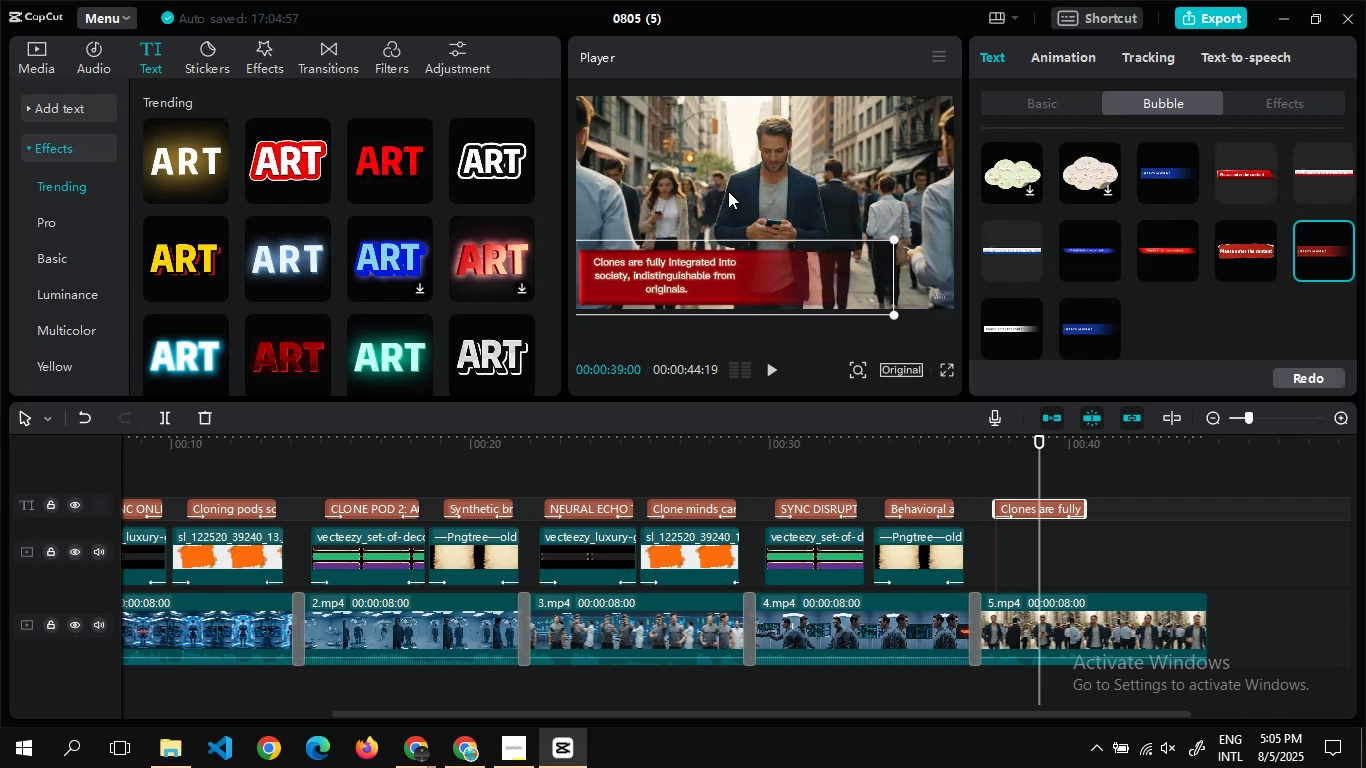 
left_click_drag(start_coordinate=[1087, 503], to_coordinate=[1188, 503])
 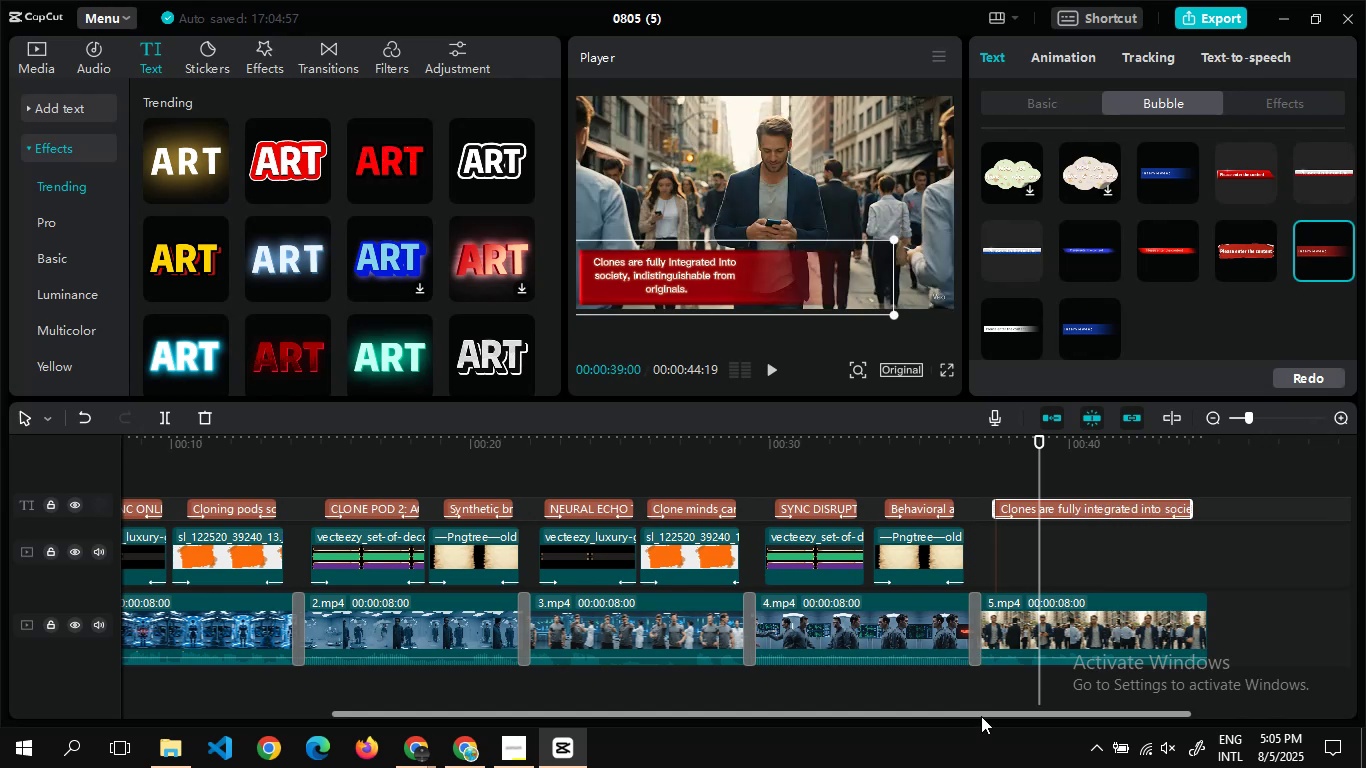 
left_click_drag(start_coordinate=[981, 718], to_coordinate=[1132, 681])
 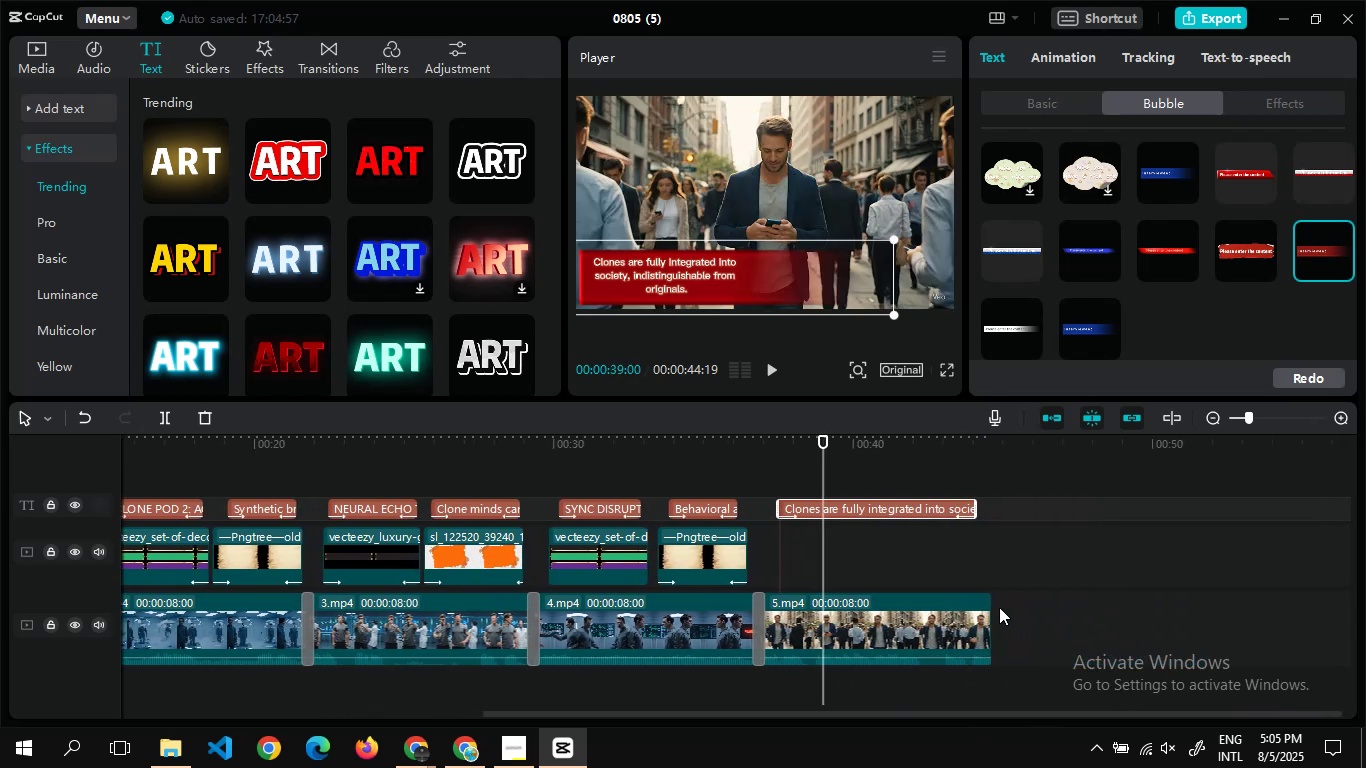 
double_click([999, 607])
 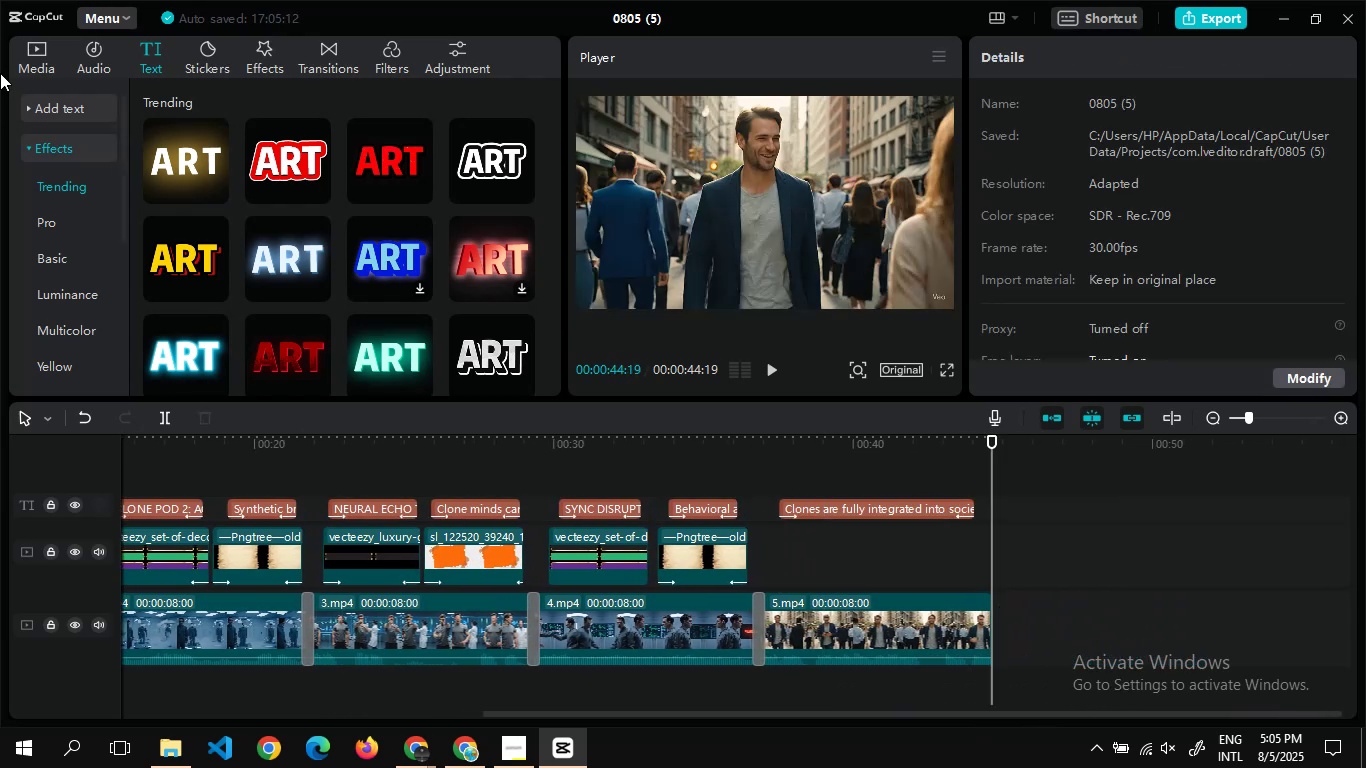 
left_click([32, 43])
 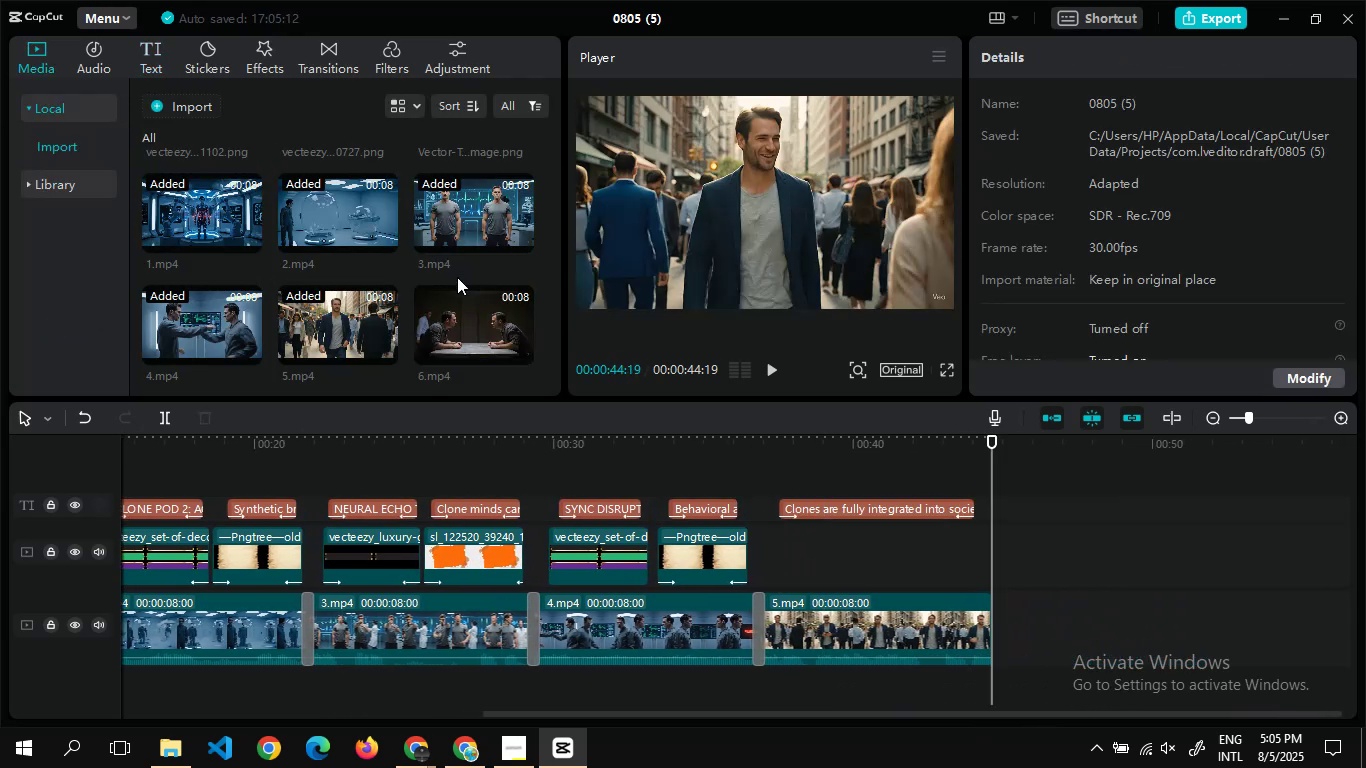 
left_click_drag(start_coordinate=[473, 302], to_coordinate=[994, 627])
 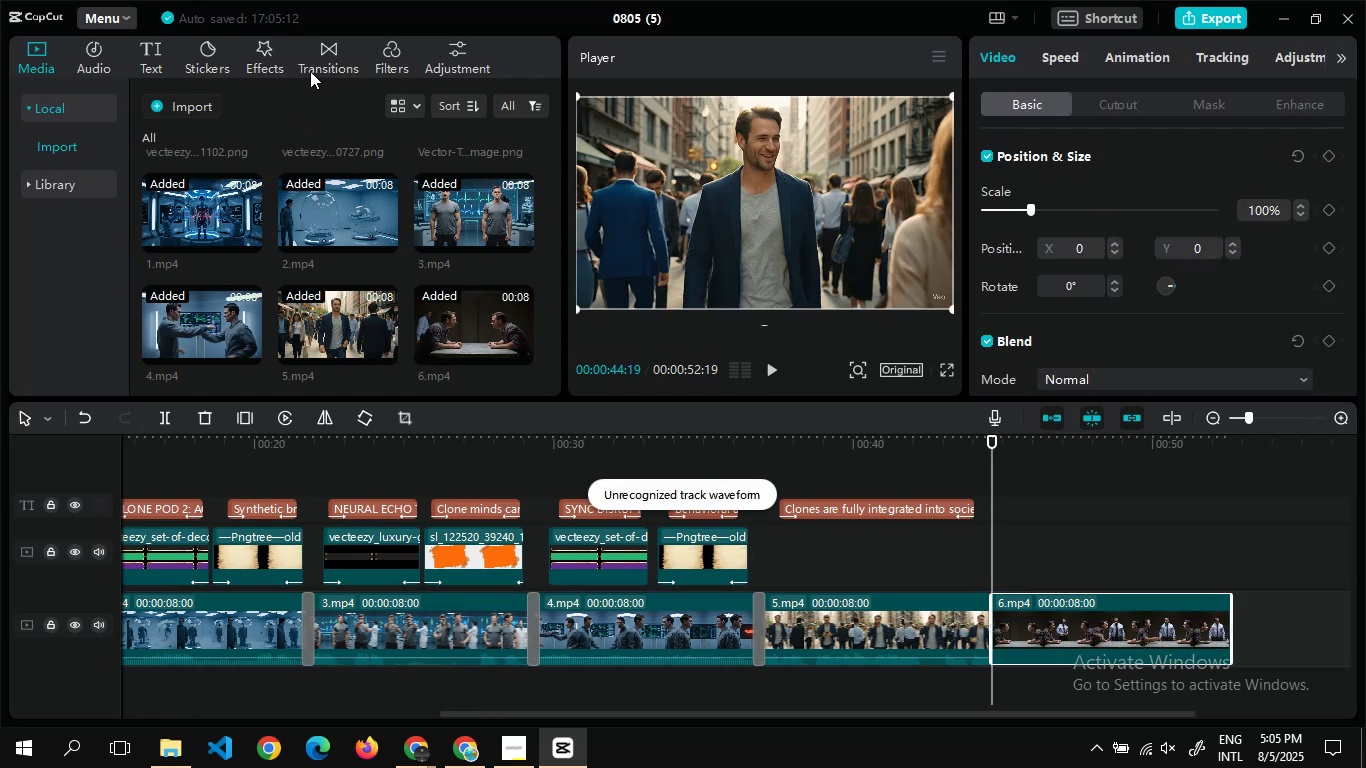 
left_click([316, 68])
 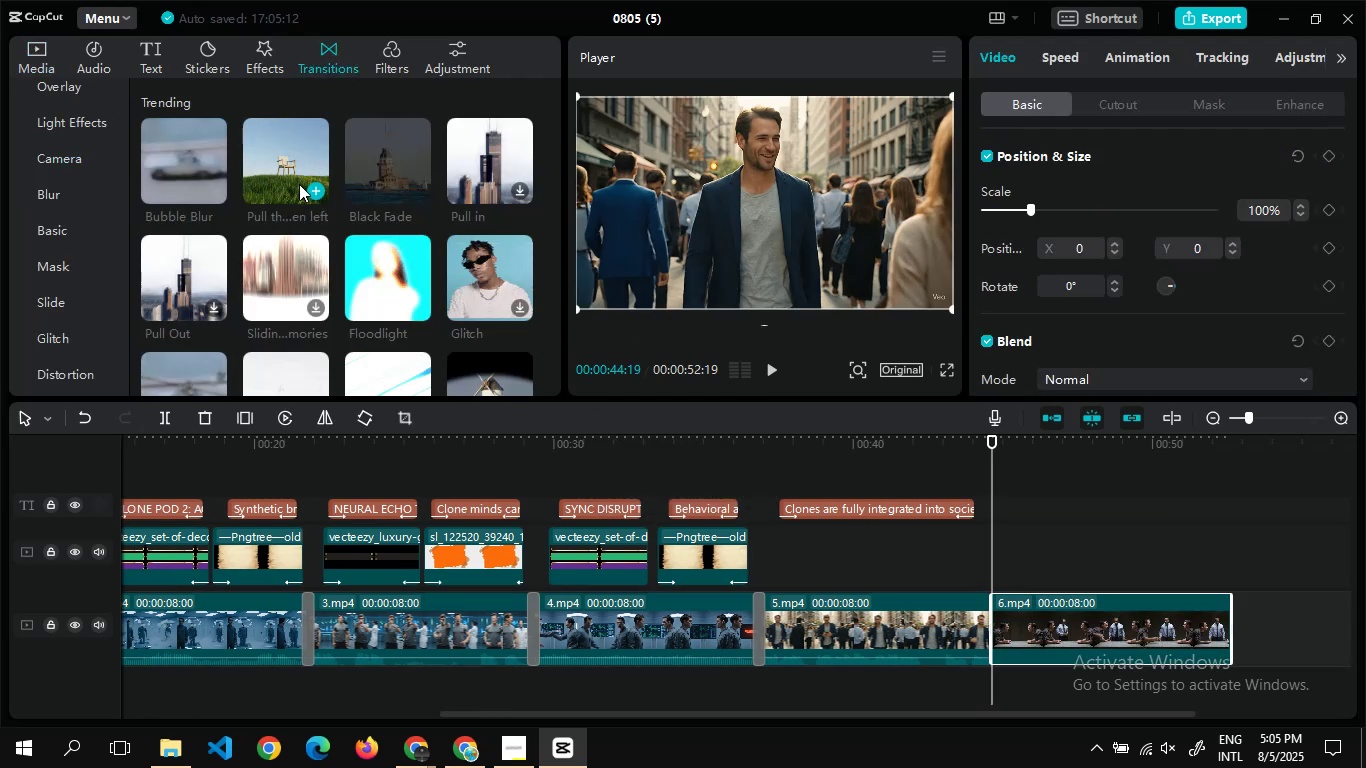 
left_click([315, 191])
 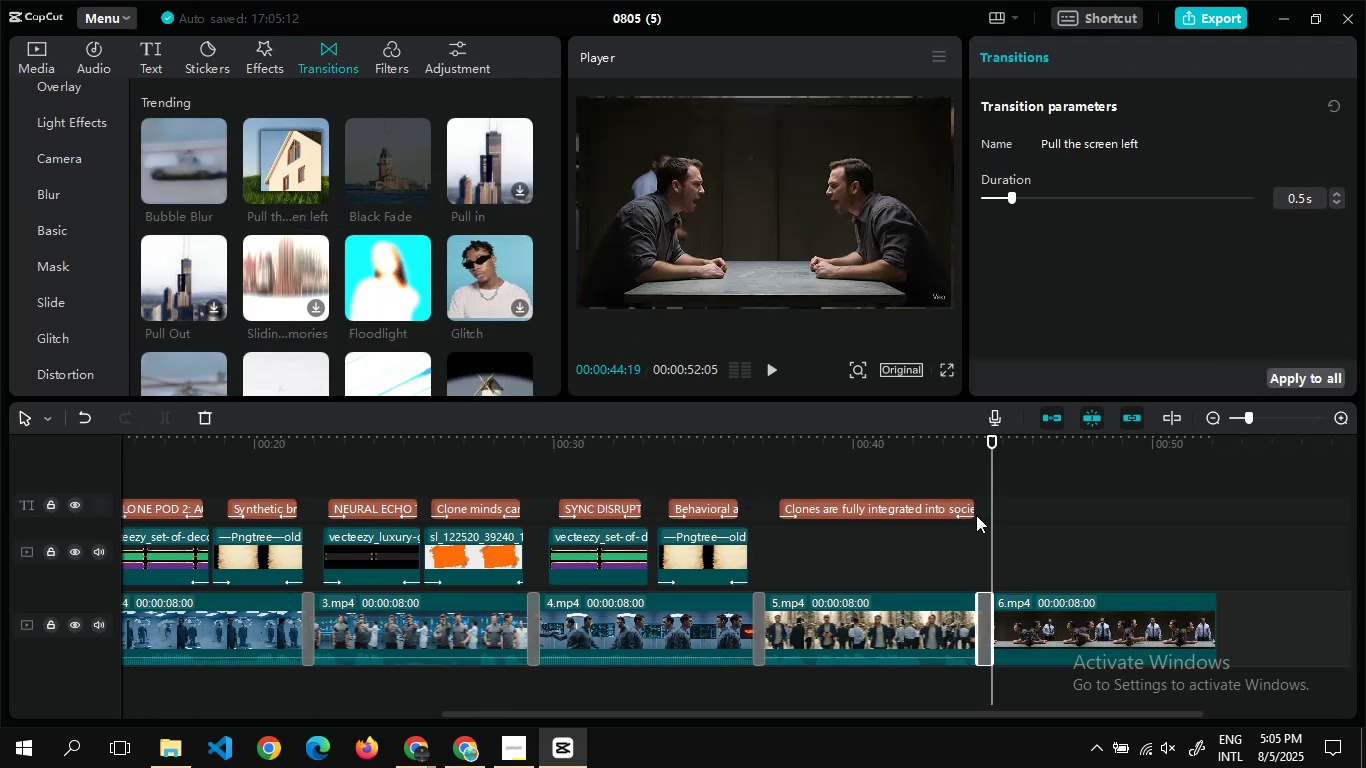 
left_click_drag(start_coordinate=[974, 511], to_coordinate=[968, 511])
 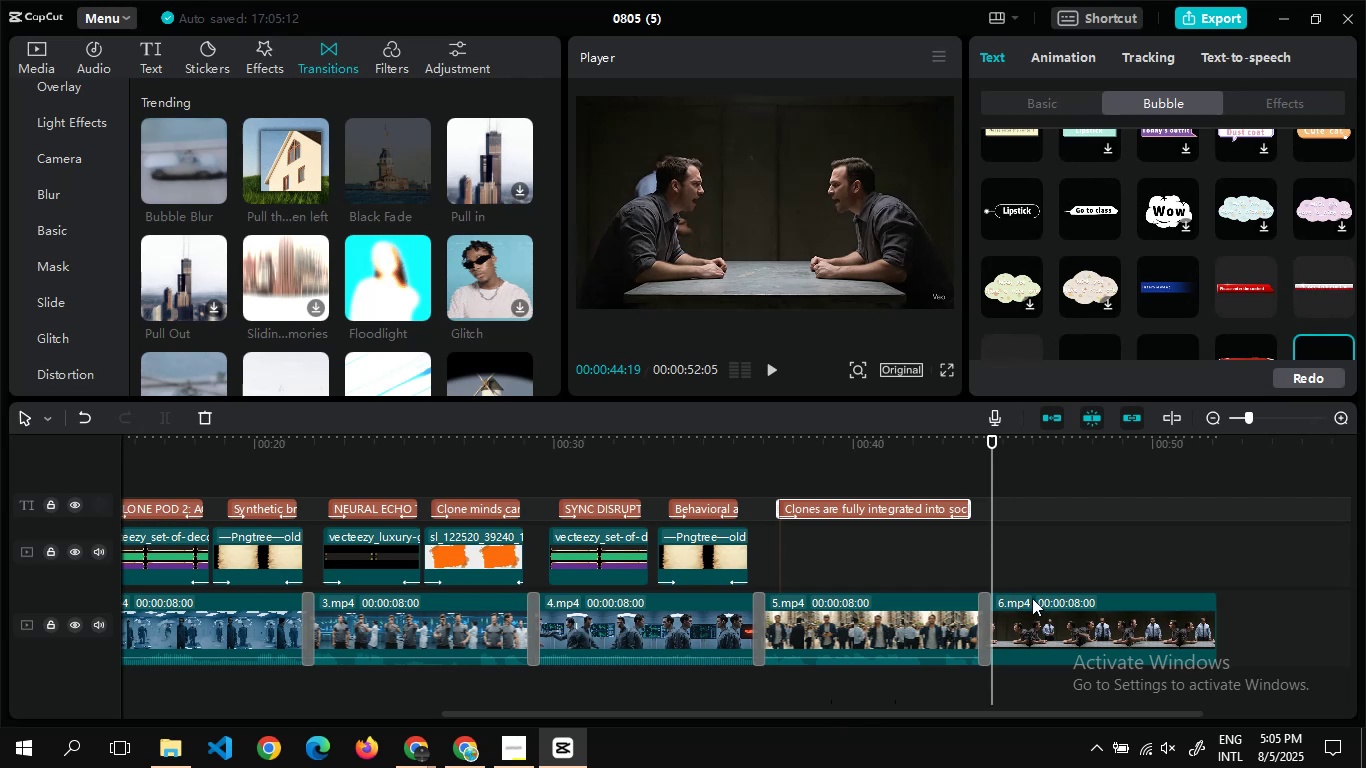 
left_click([1039, 621])
 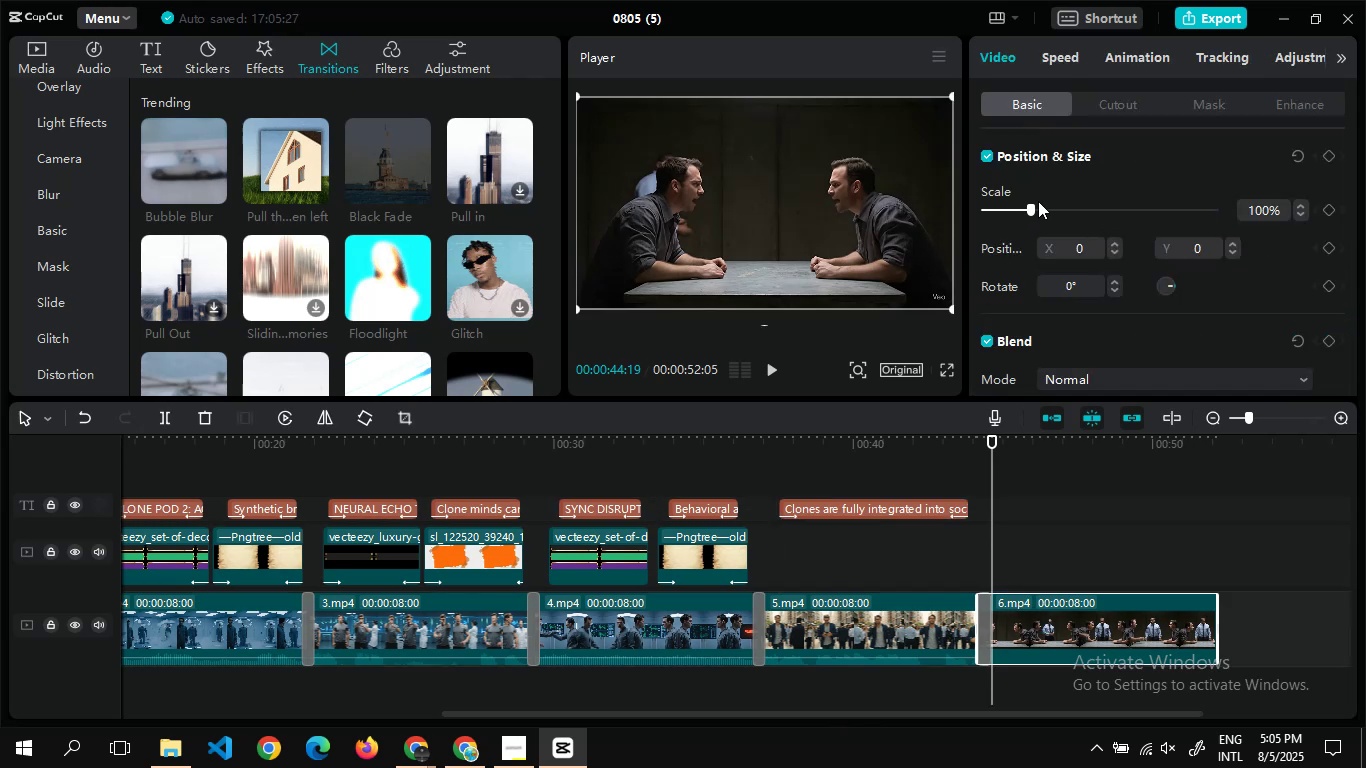 
left_click_drag(start_coordinate=[1028, 210], to_coordinate=[1034, 215])
 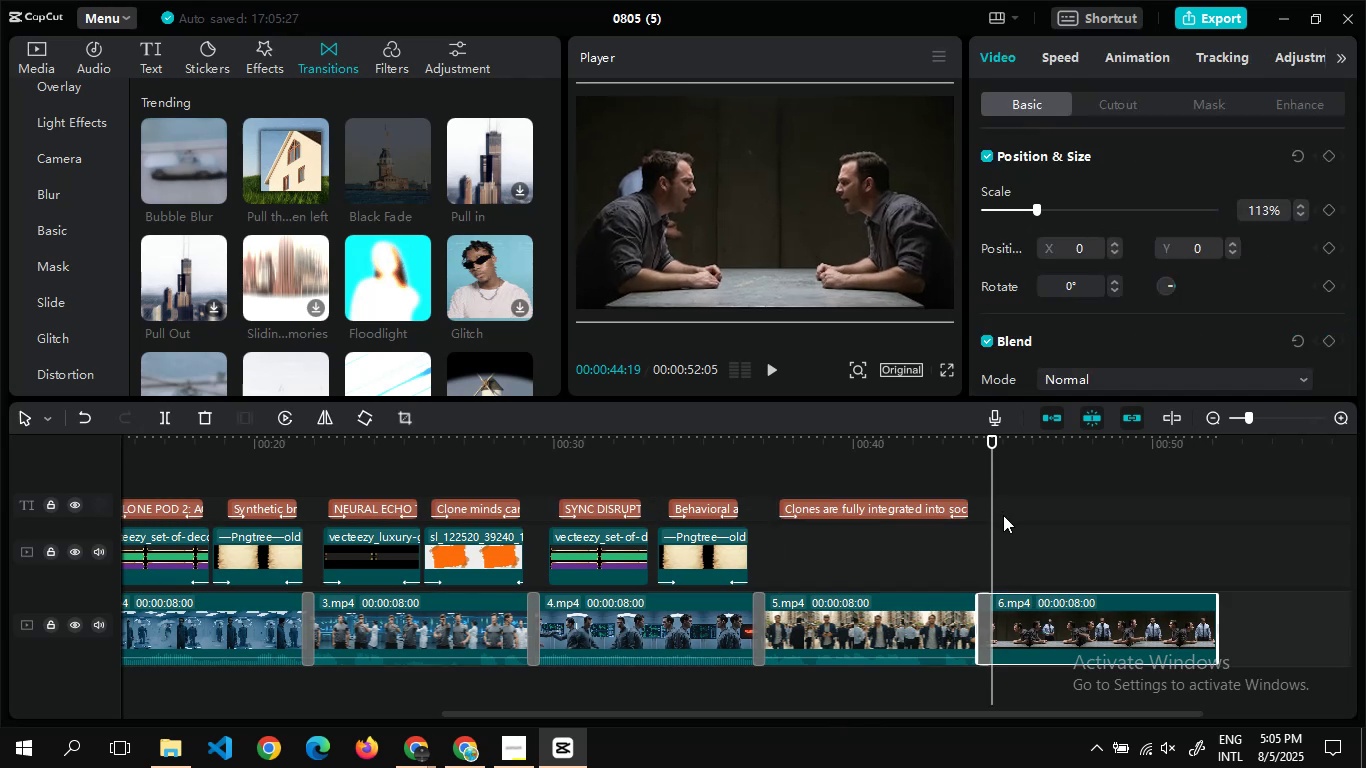 
double_click([1002, 515])
 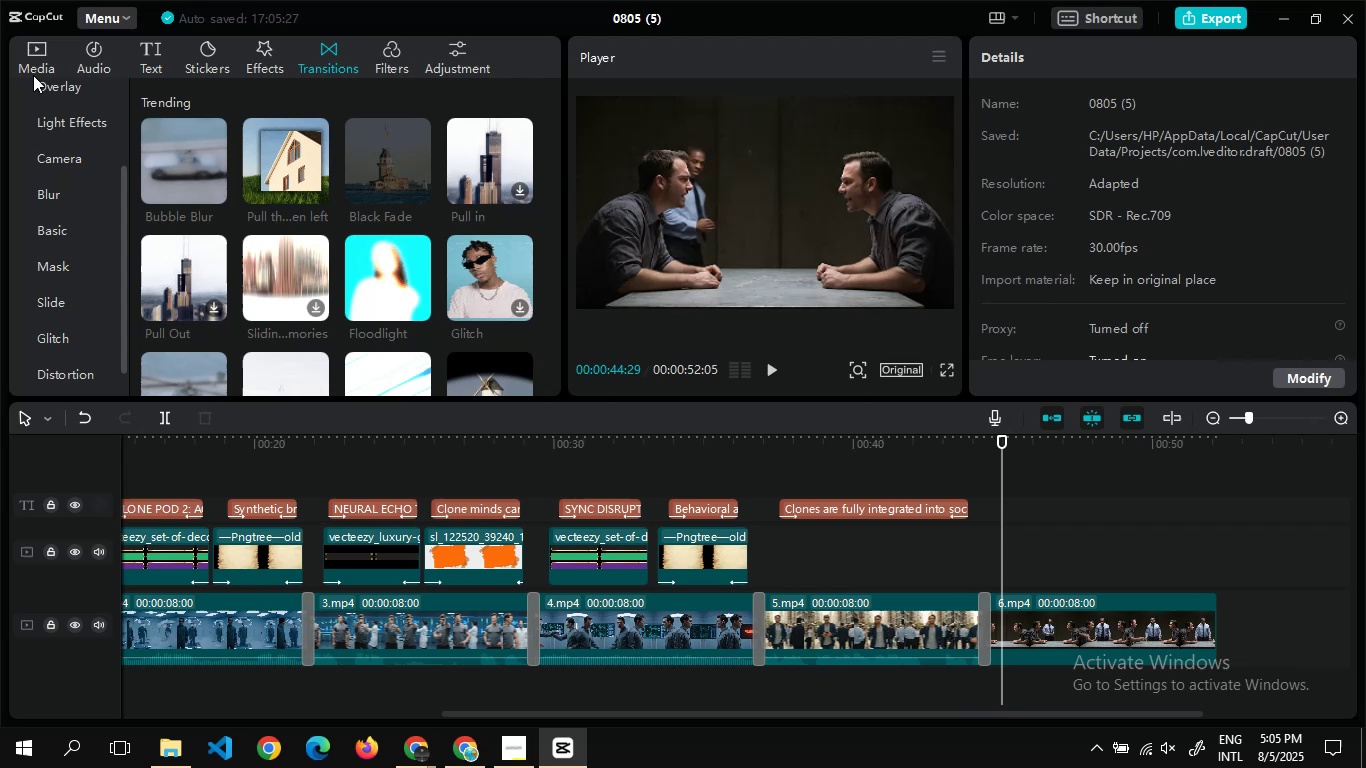 
left_click([150, 56])
 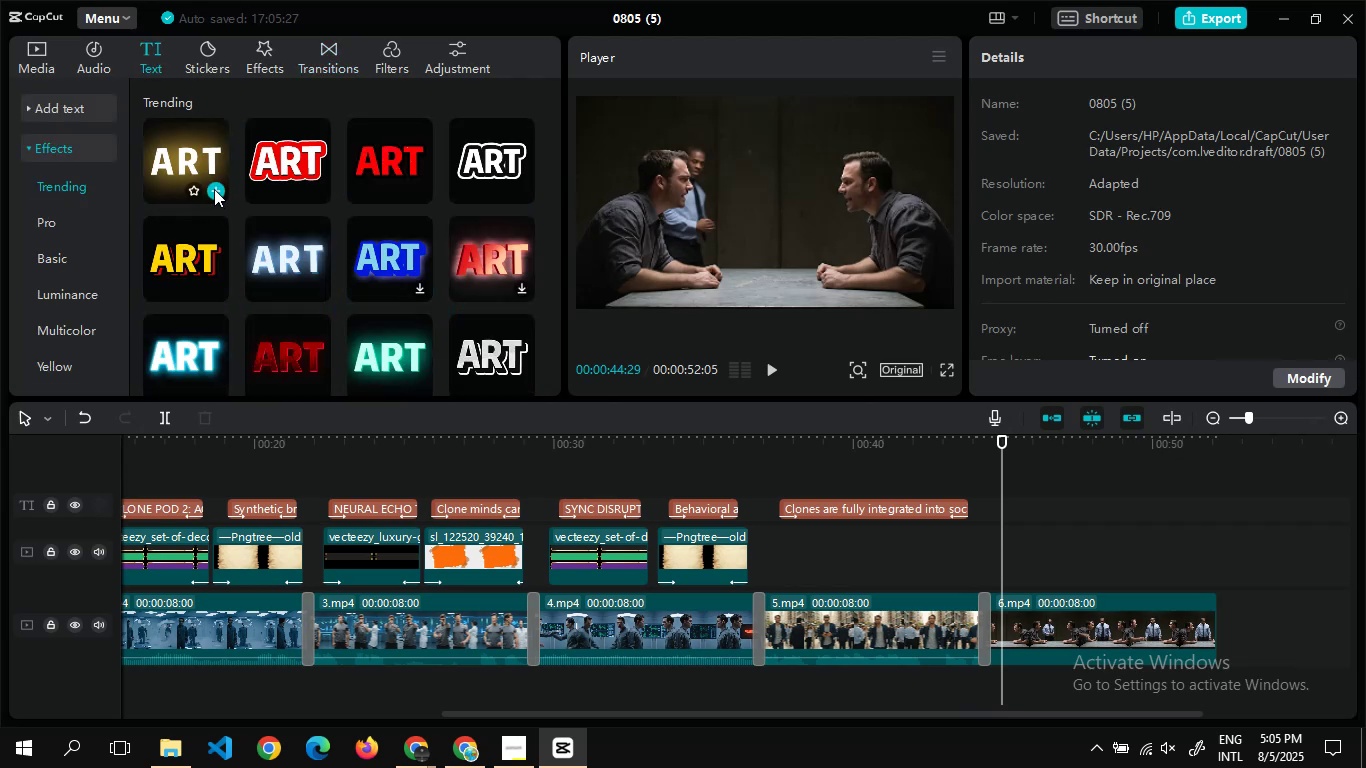 
left_click([214, 189])
 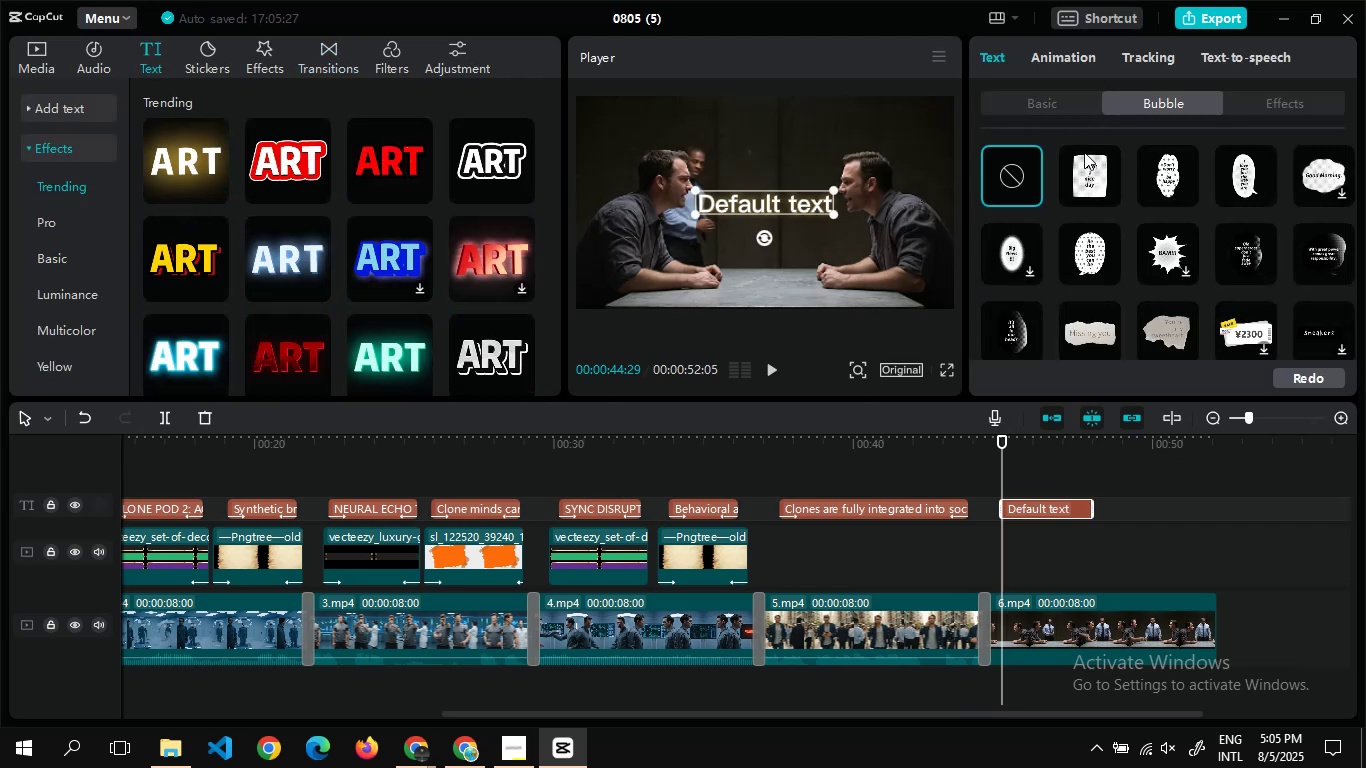 
left_click([1058, 61])
 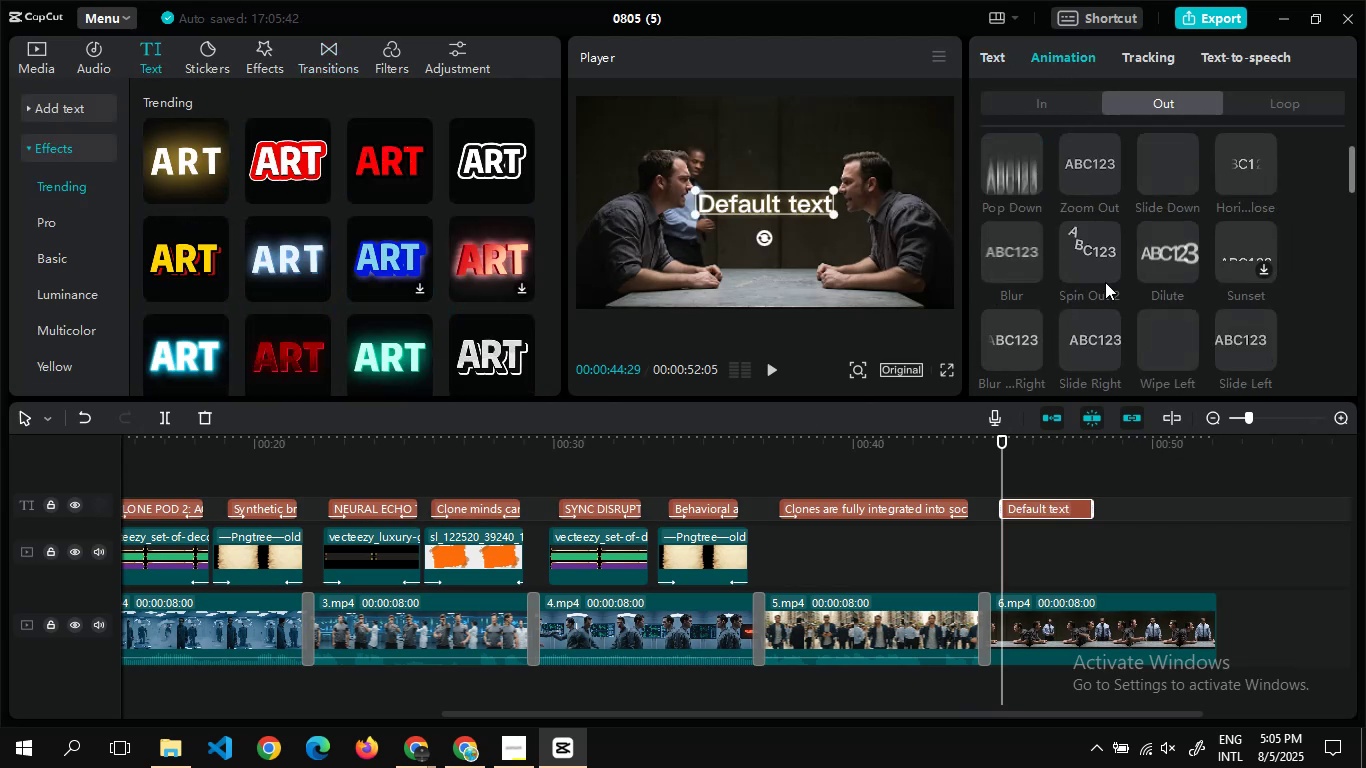 
left_click([1092, 268])
 